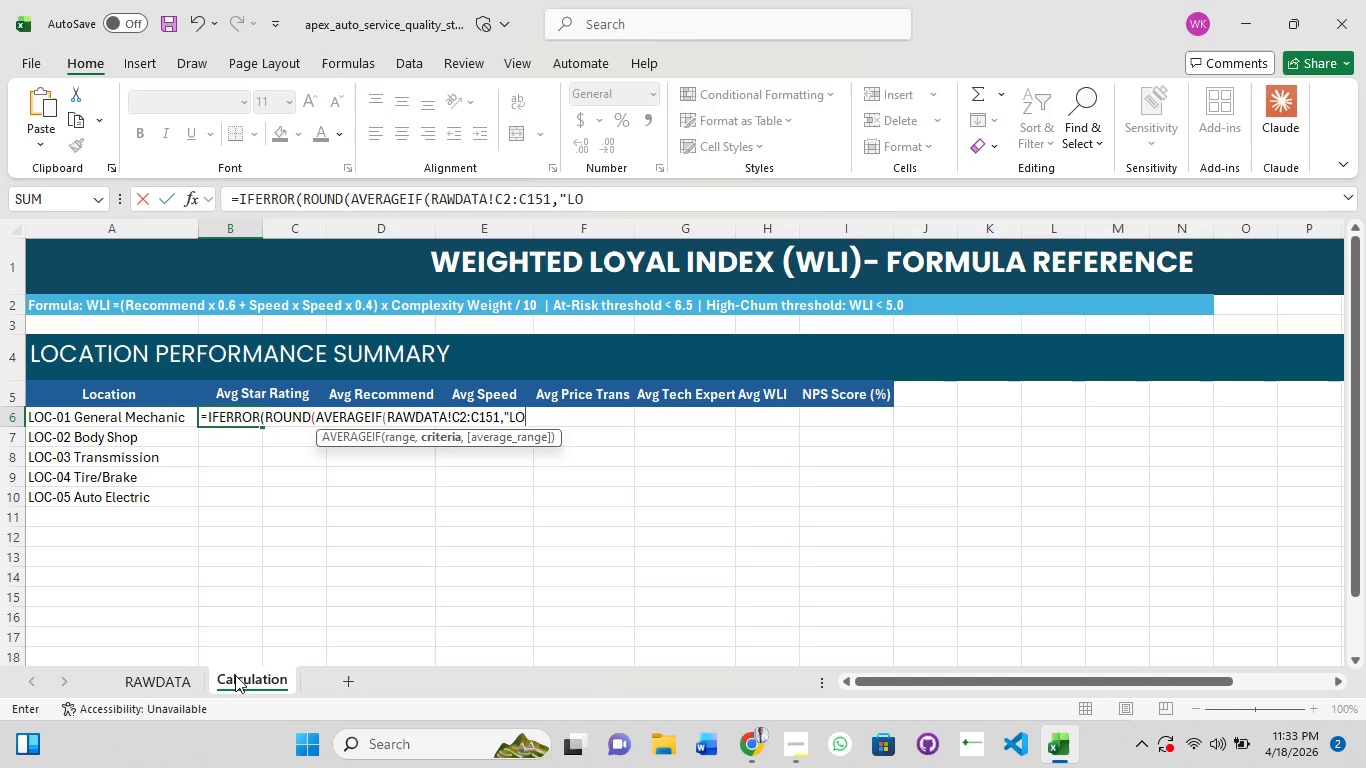 
key(Backspace)
 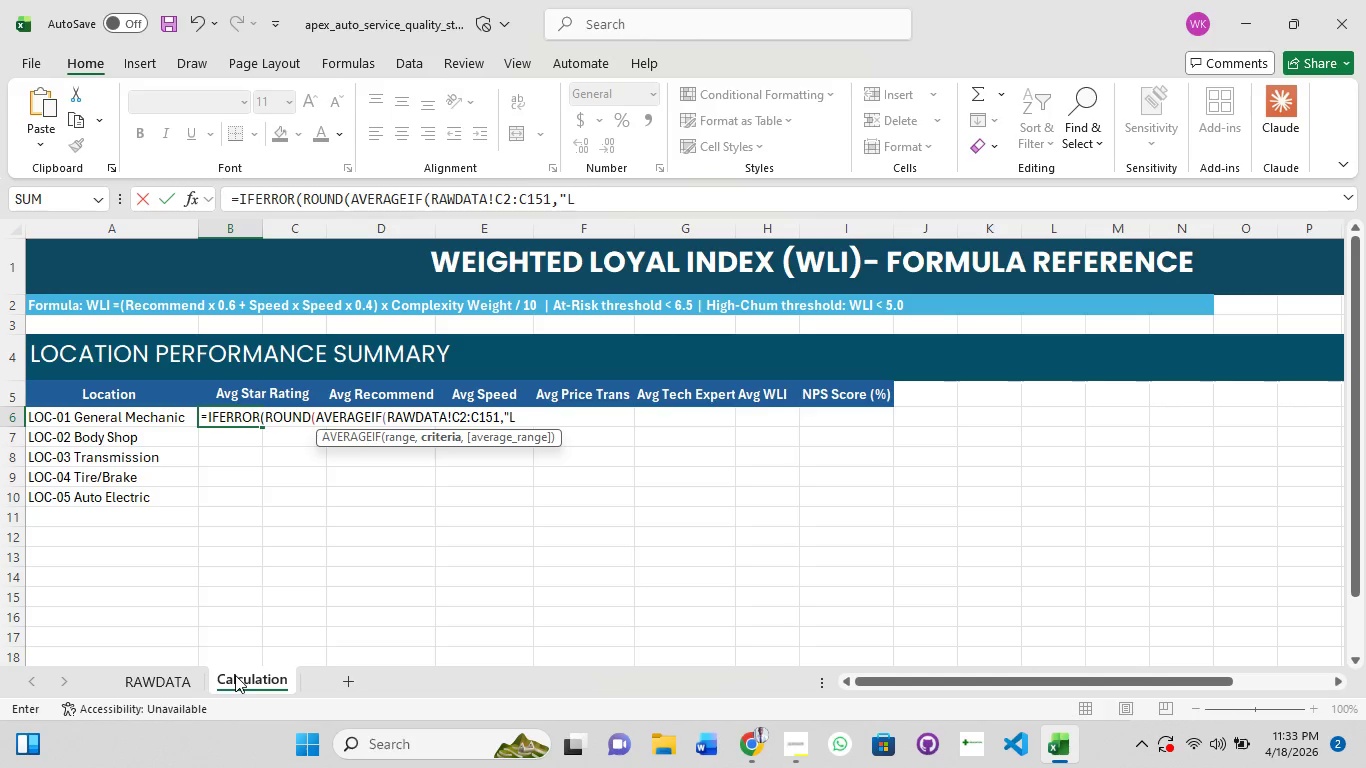 
key(Backspace)
 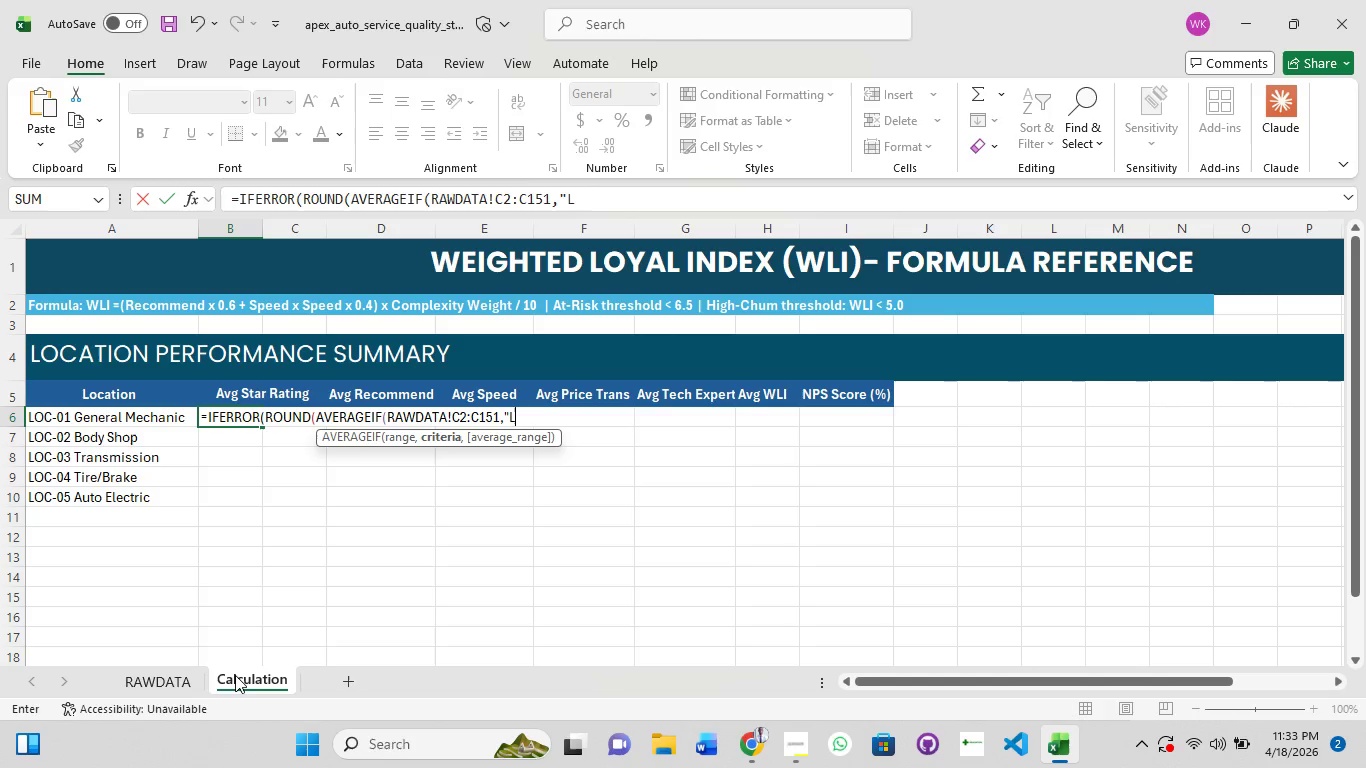 
key(Backspace)
 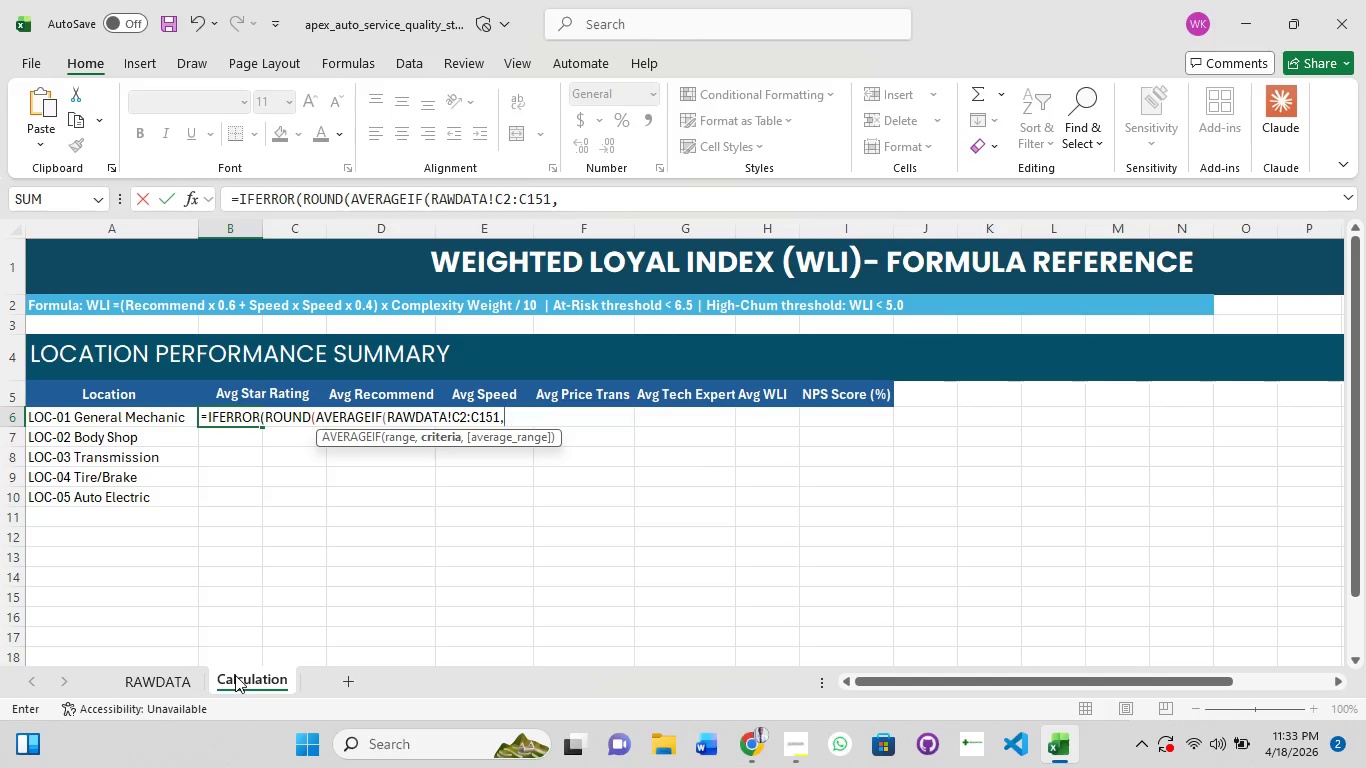 
key(Backspace)
 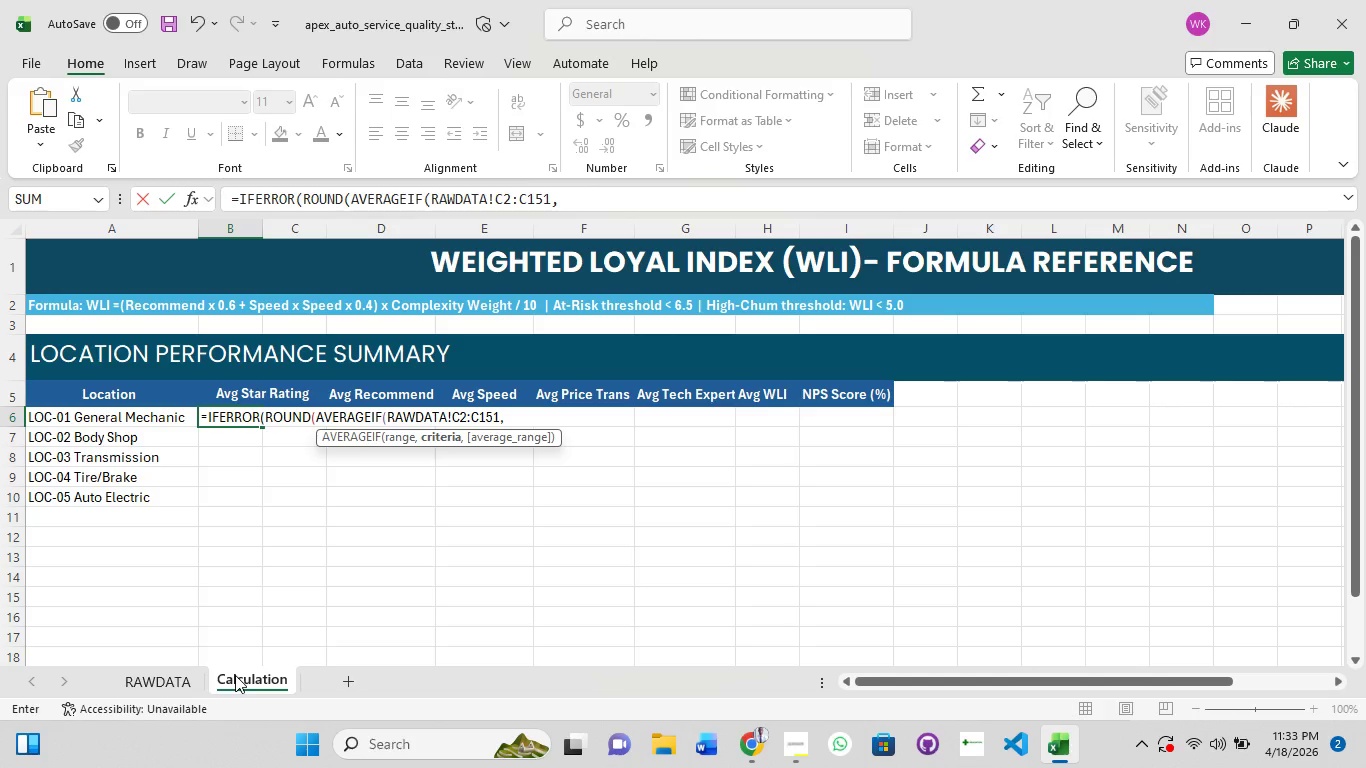 
type(a6)
 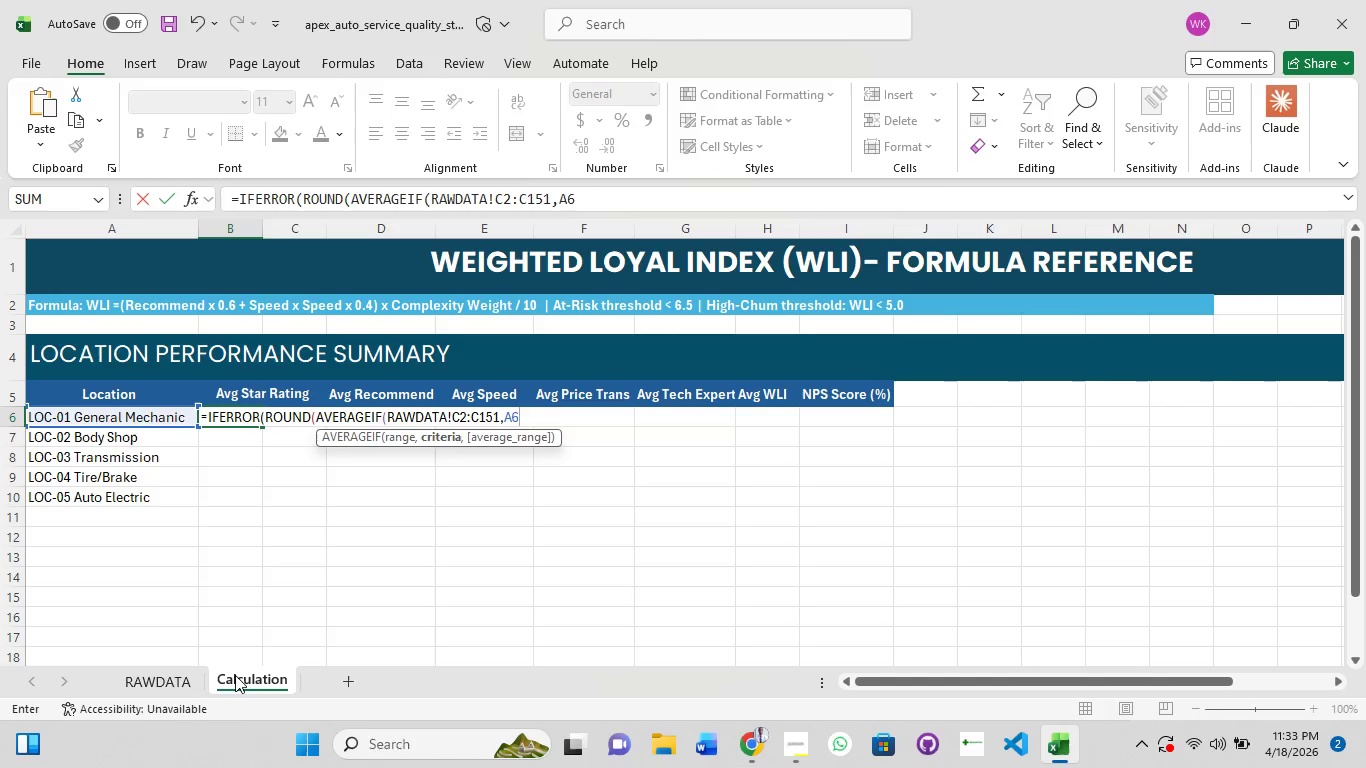 
wait(16.64)
 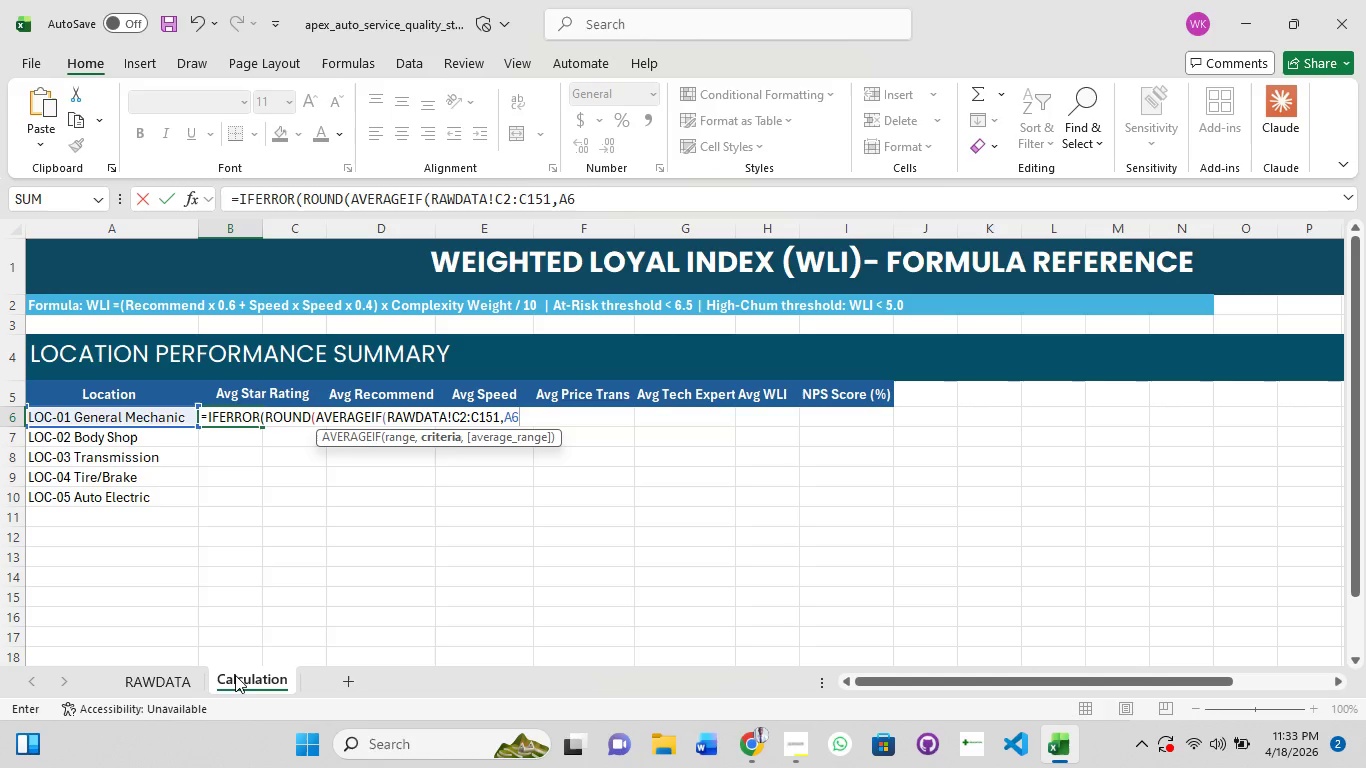 
type(,rawdata)
 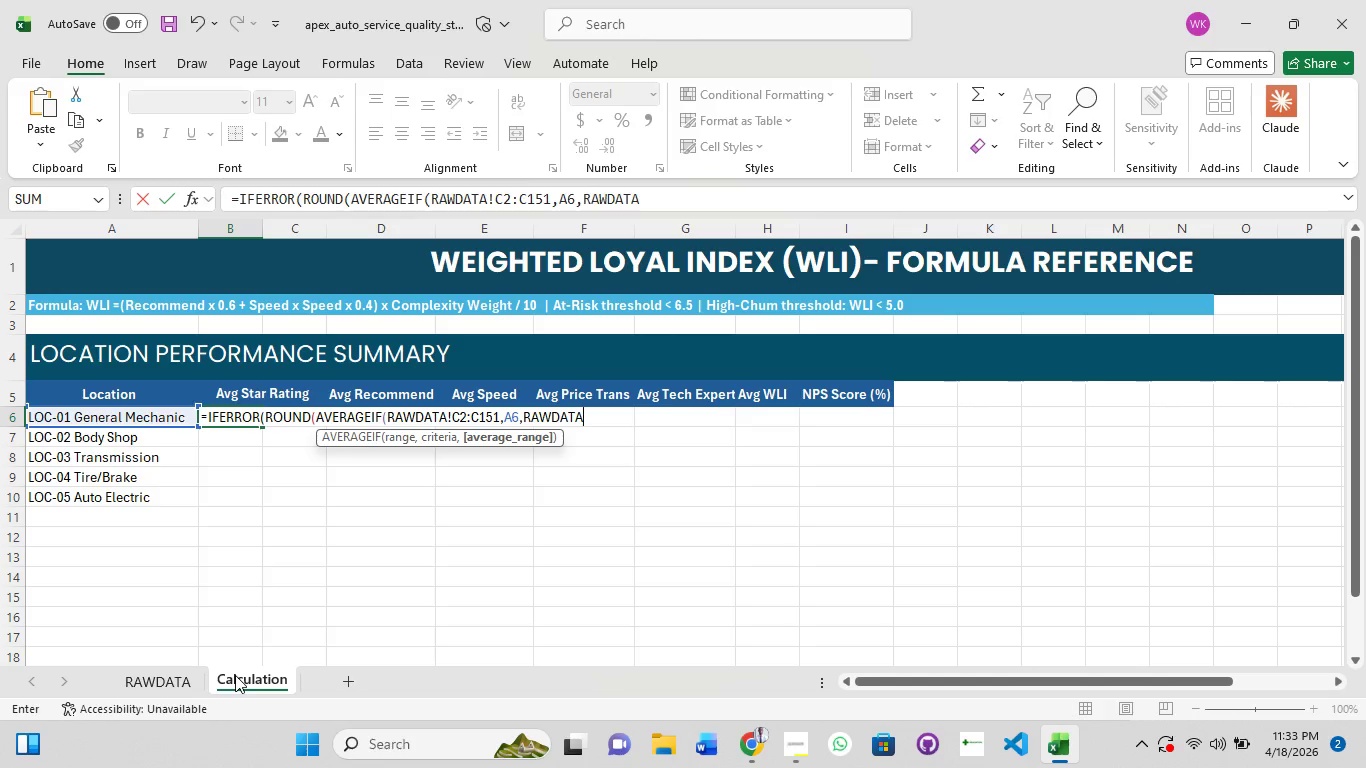 
key(Shift+ShiftRight)
 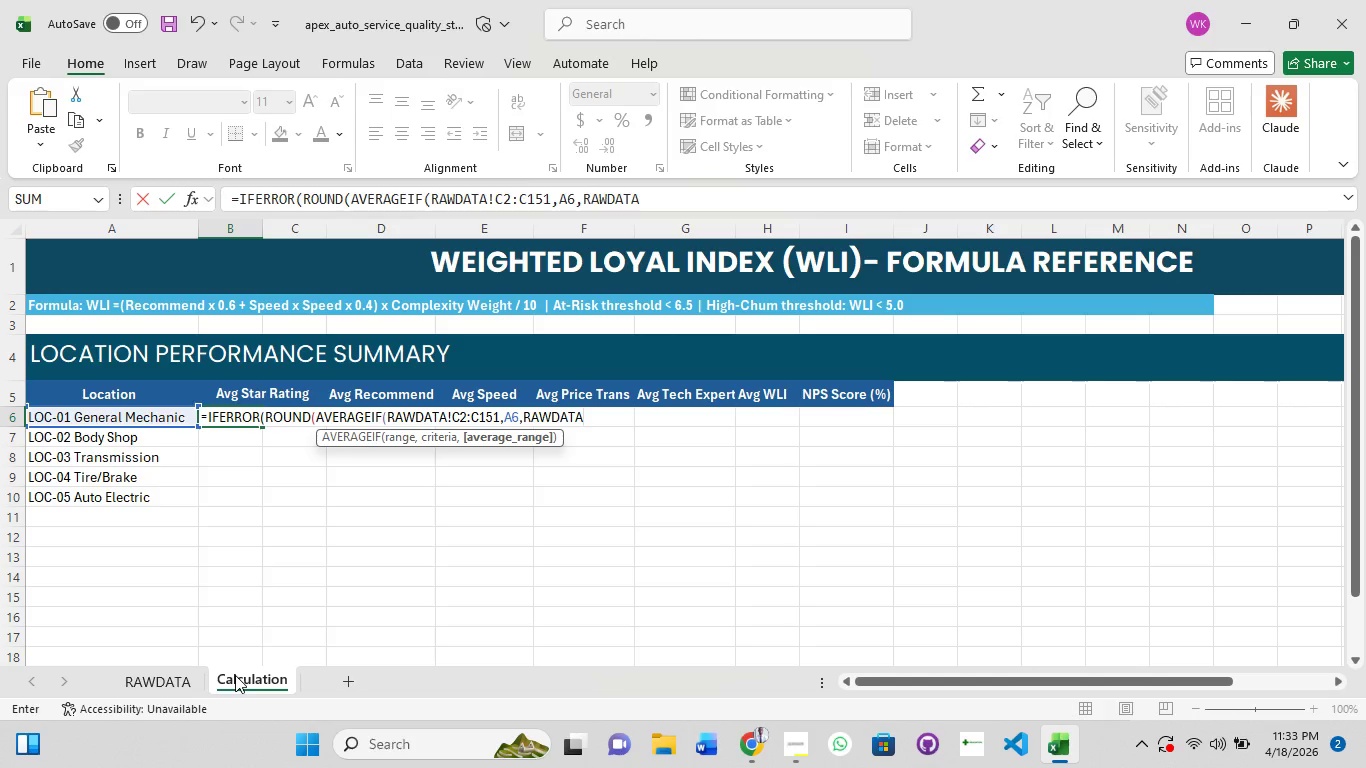 
key(Shift+1)
 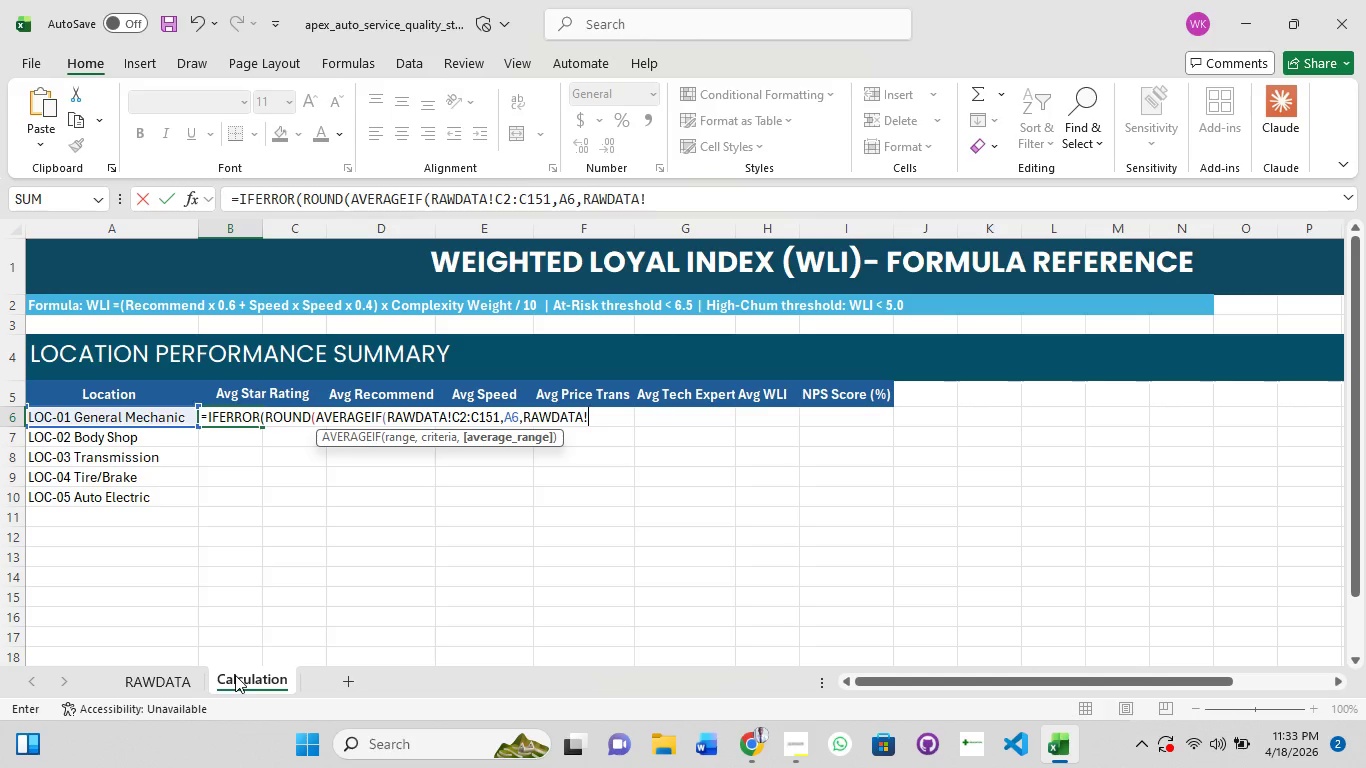 
wait(5.09)
 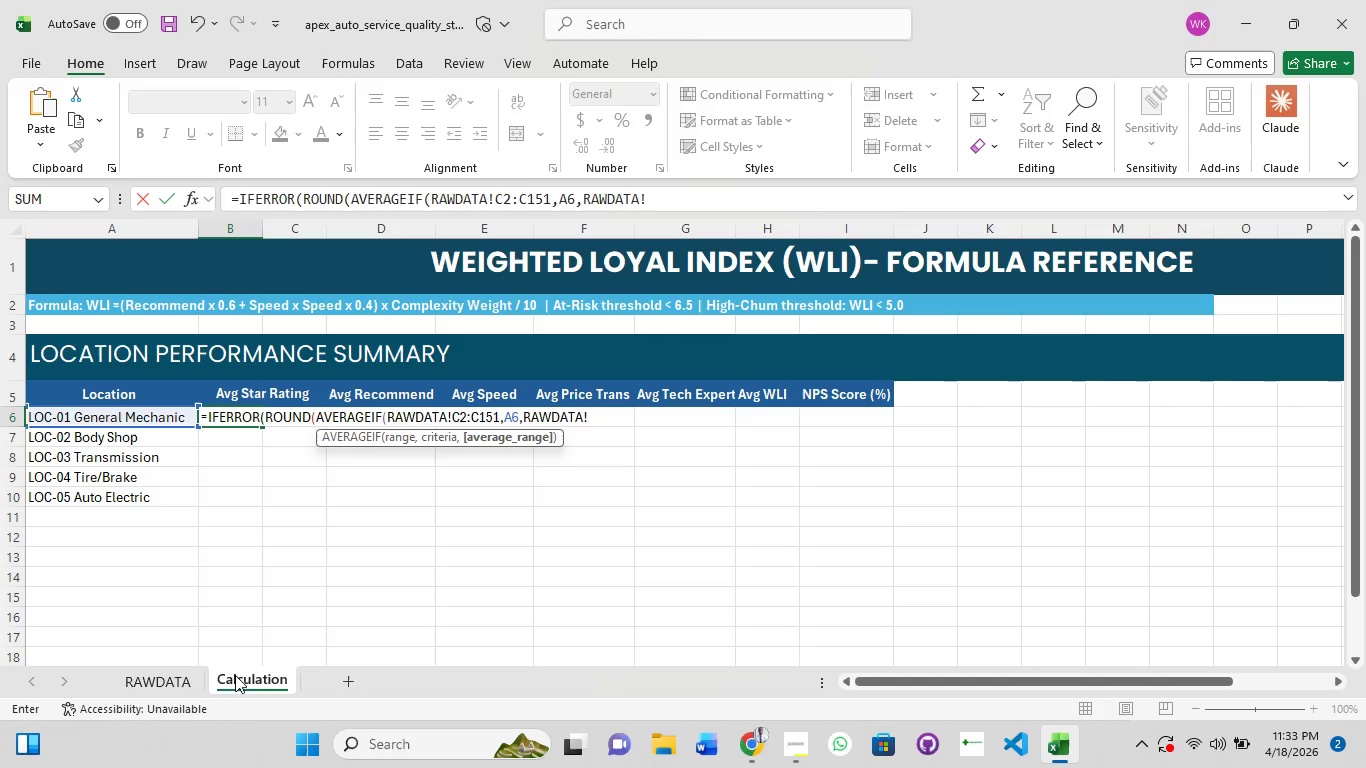 
type(g2:)
 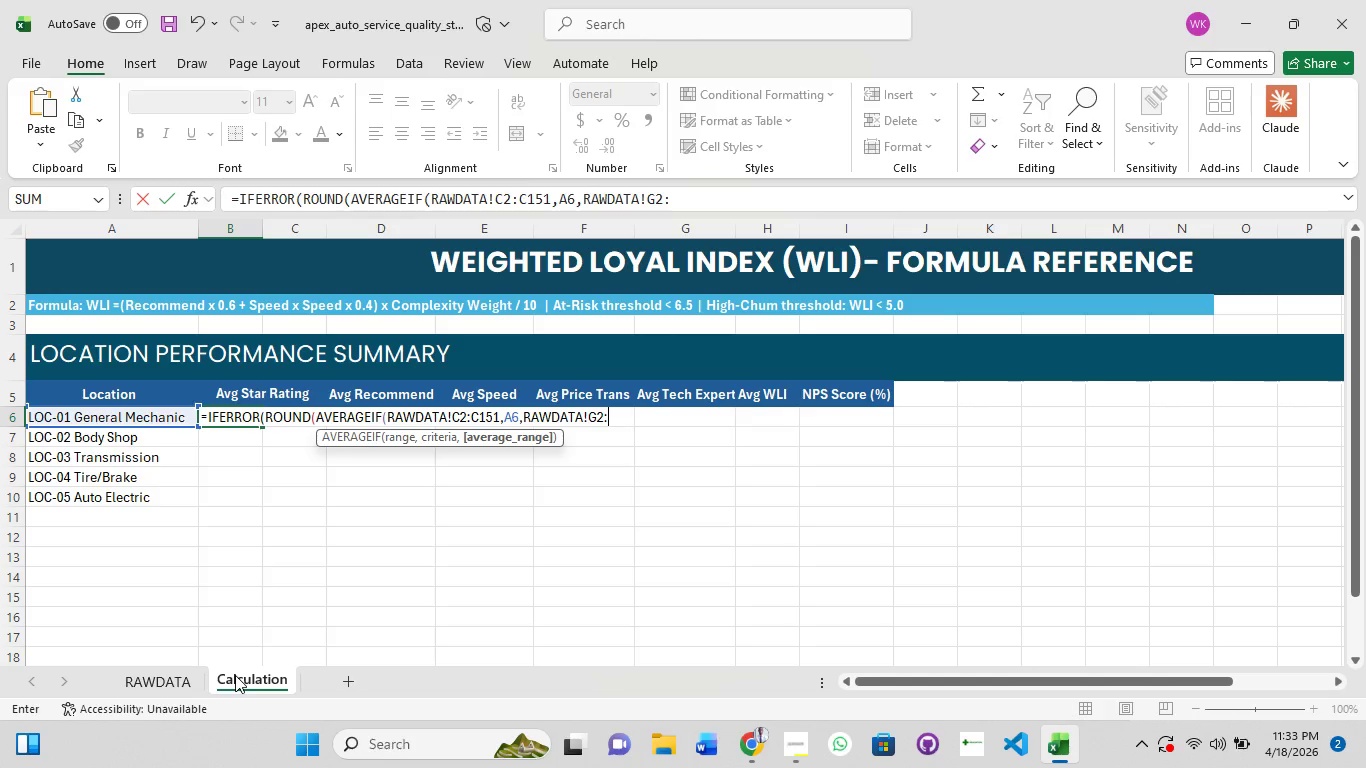 
type(g151)
 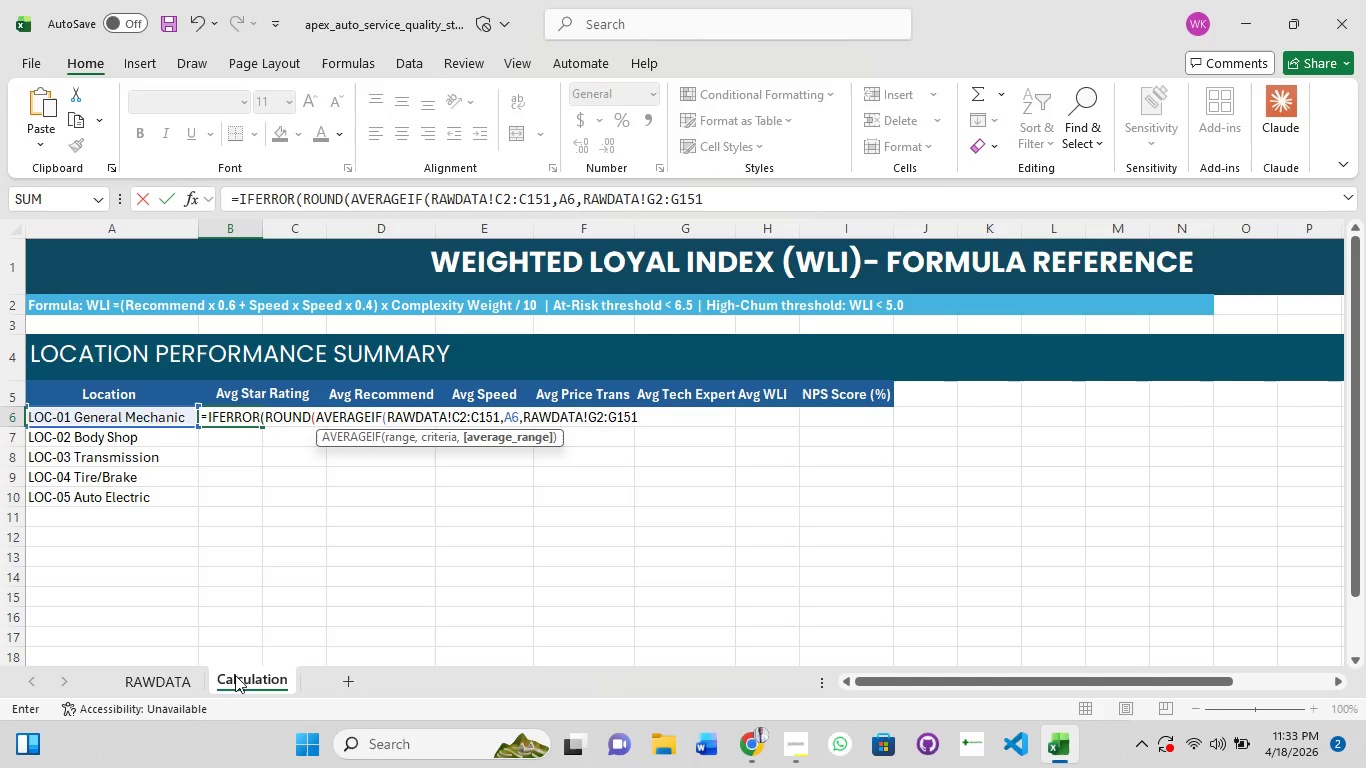 
key(Shift+0)
 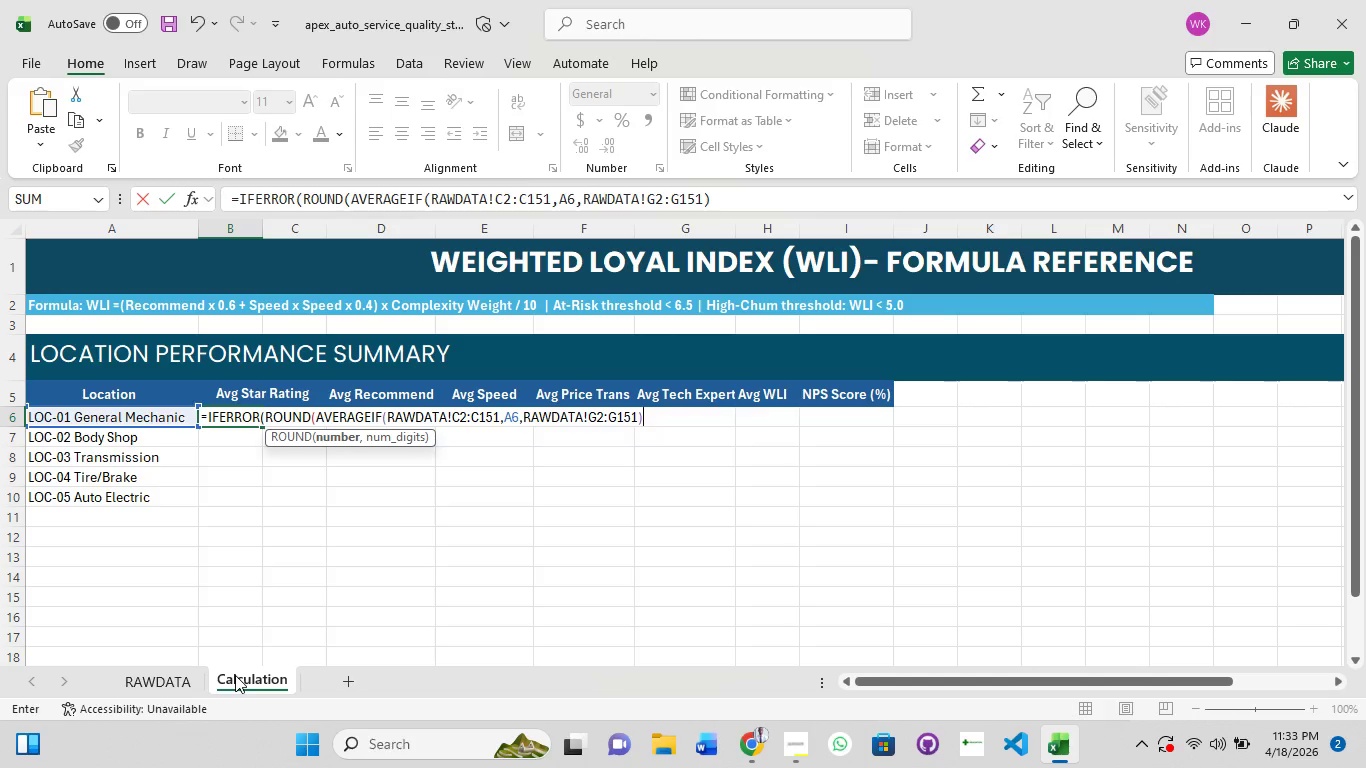 
key(Comma)
 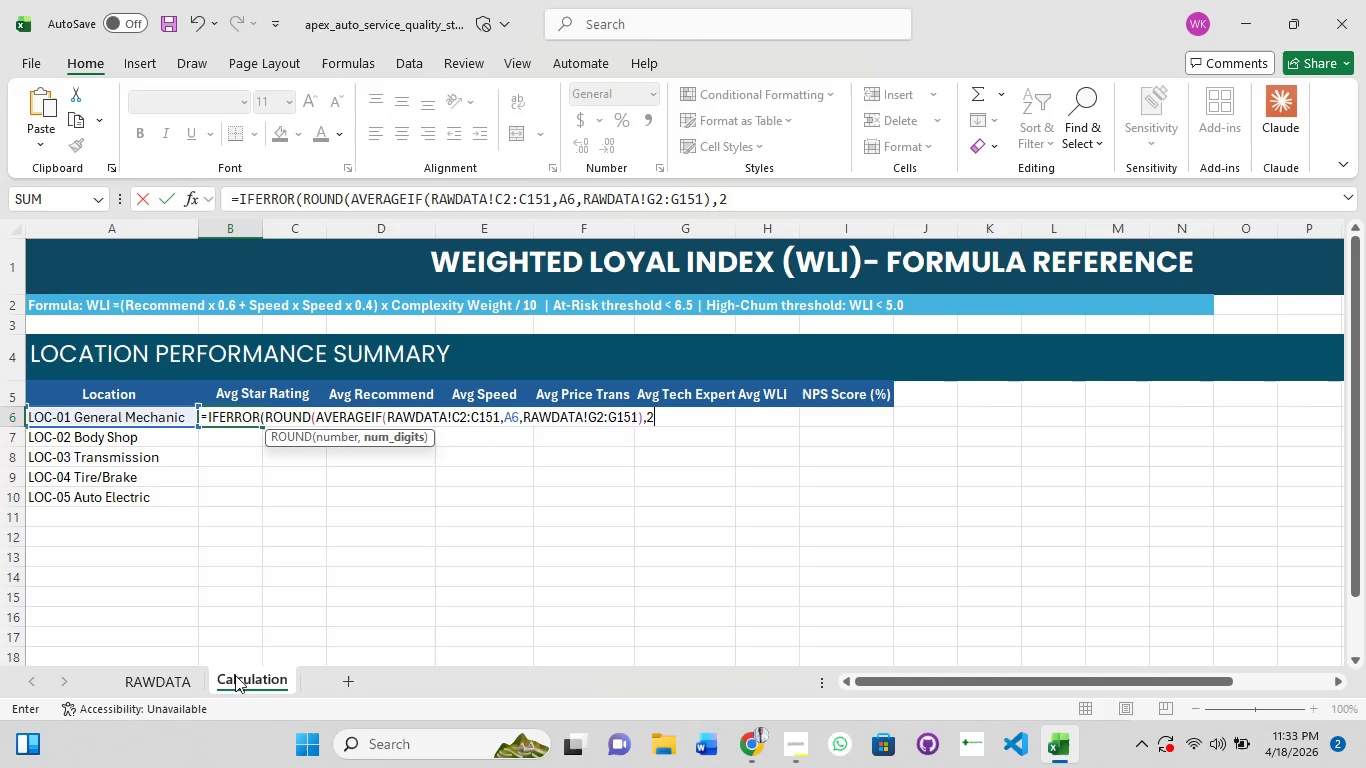 
key(2)
 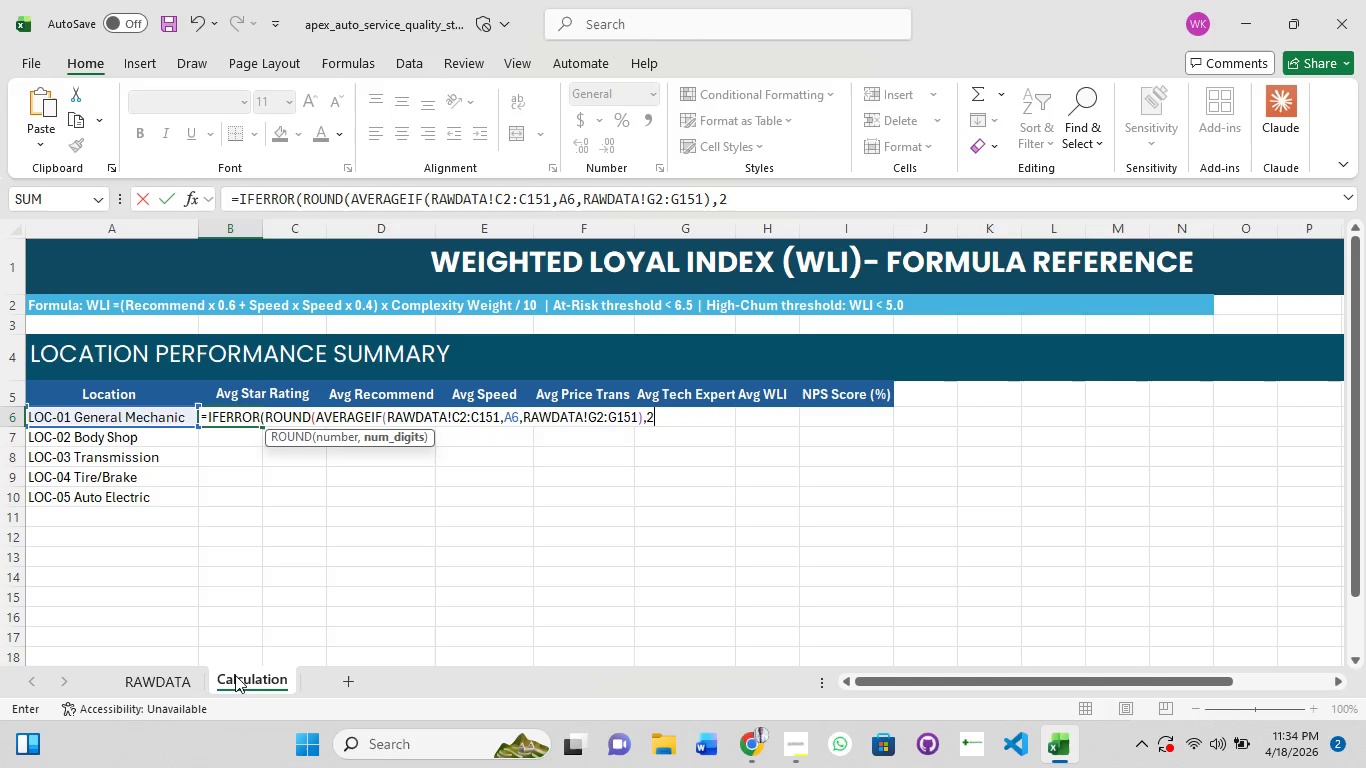 
key(Shift+0)
 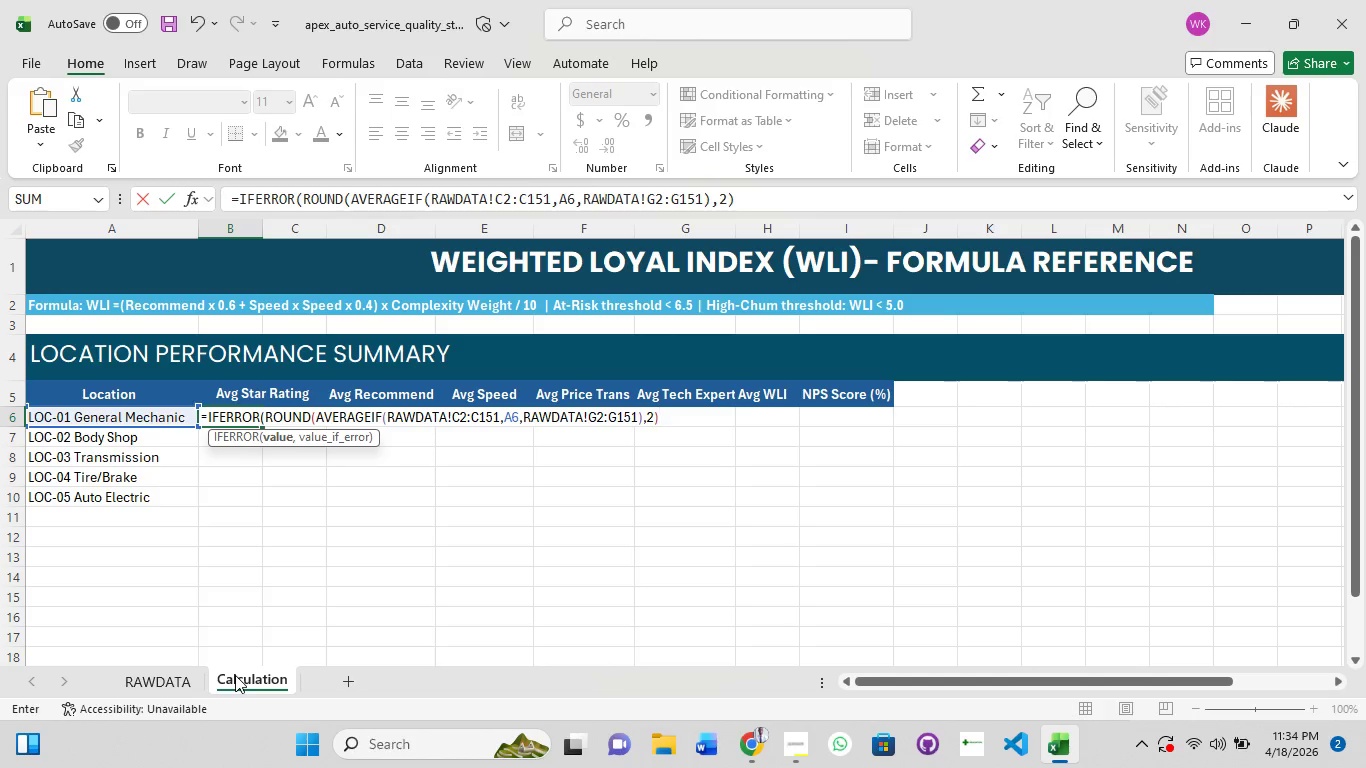 
key(Comma)
 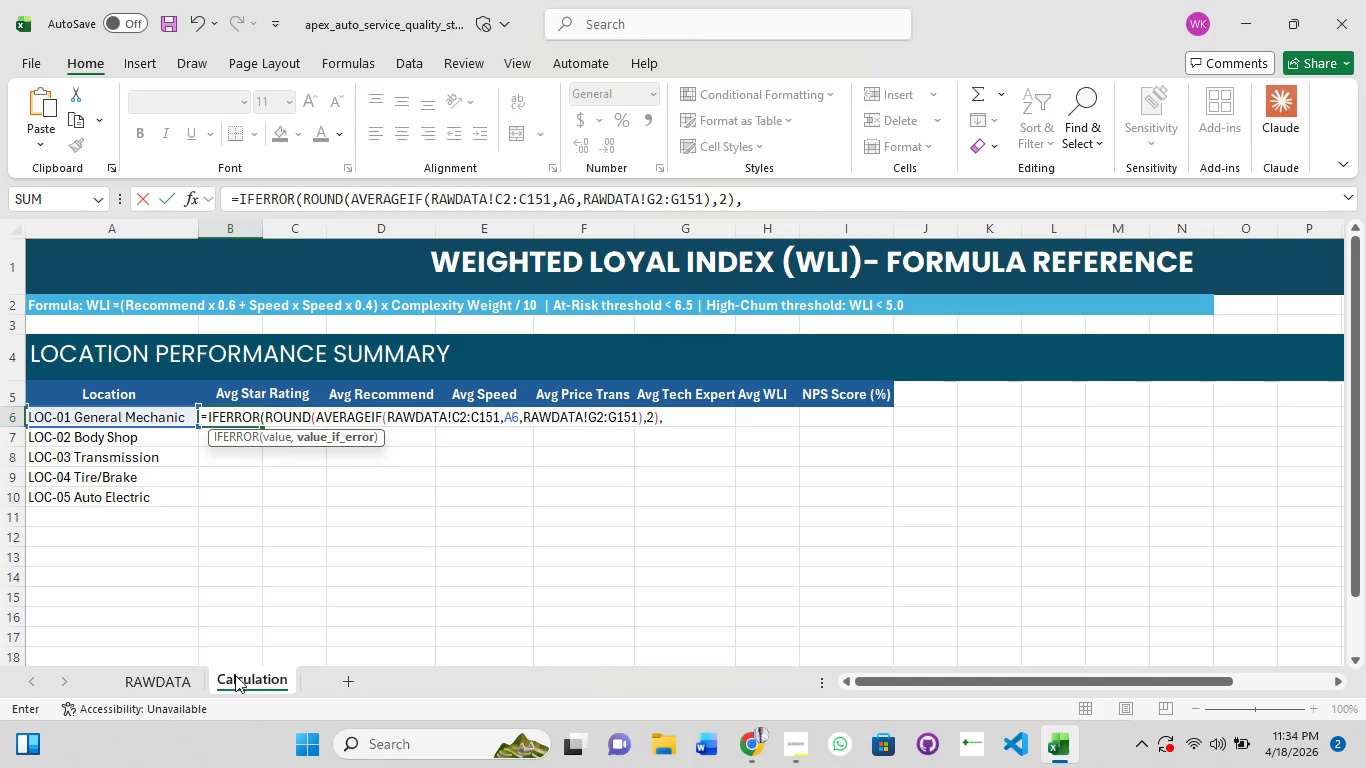 
key(Shift+Quote)
 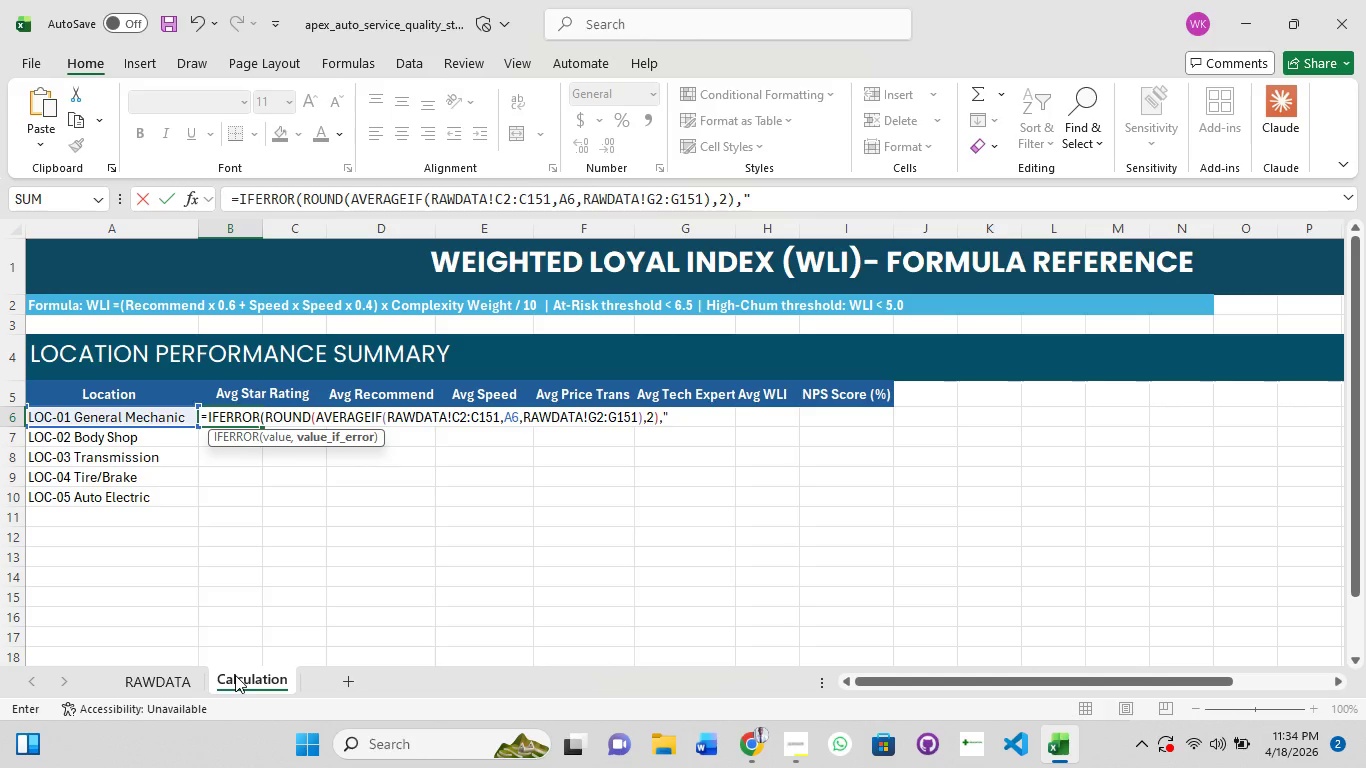 
key(Shift+ShiftRight)
 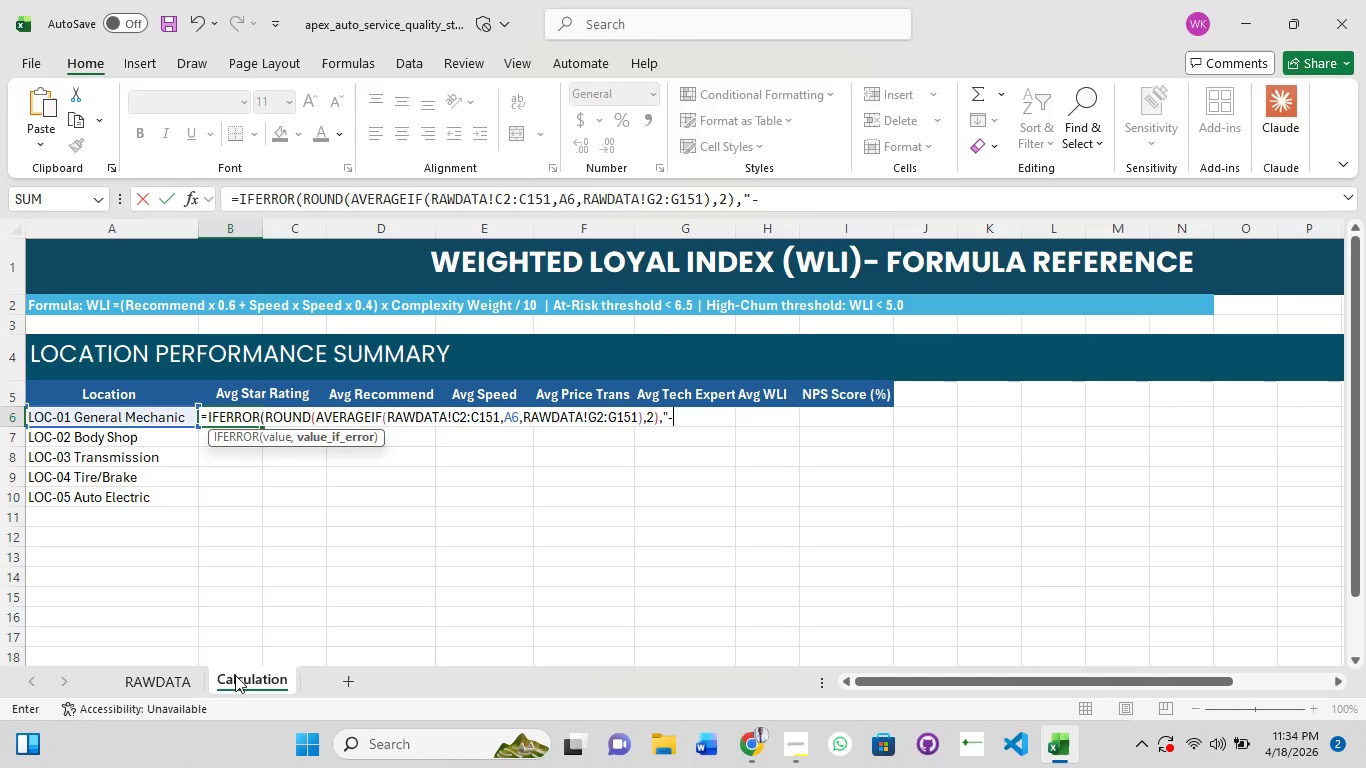 
key(Minus)
 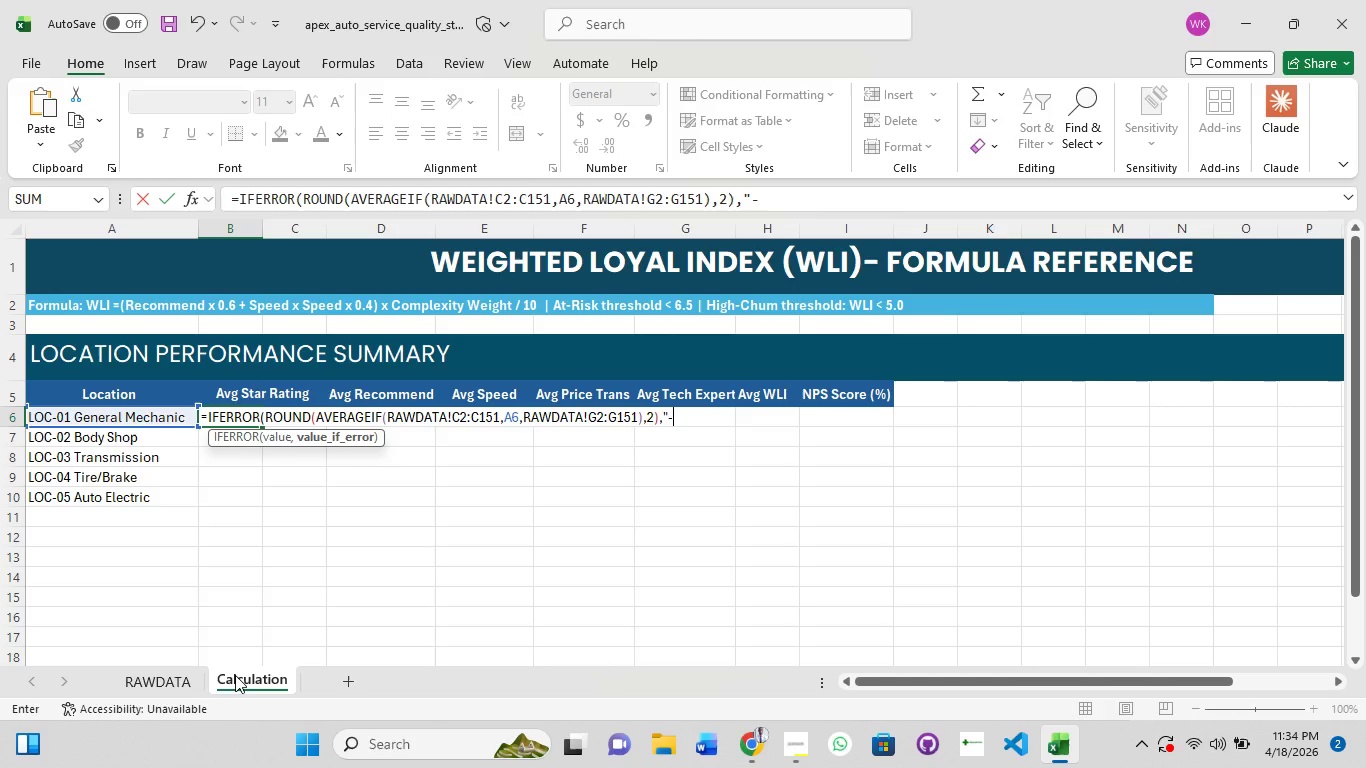 
key(Shift+Quote)
 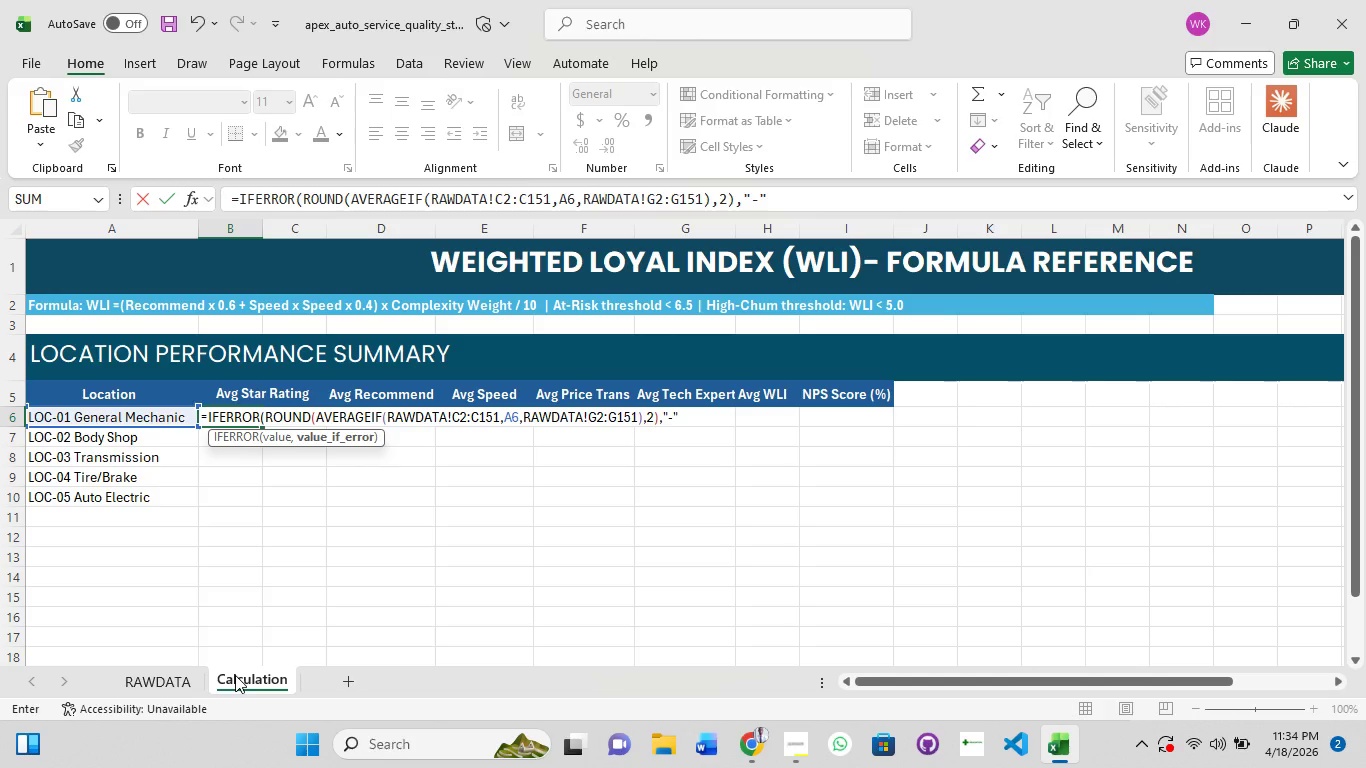 
key(Shift+0)
 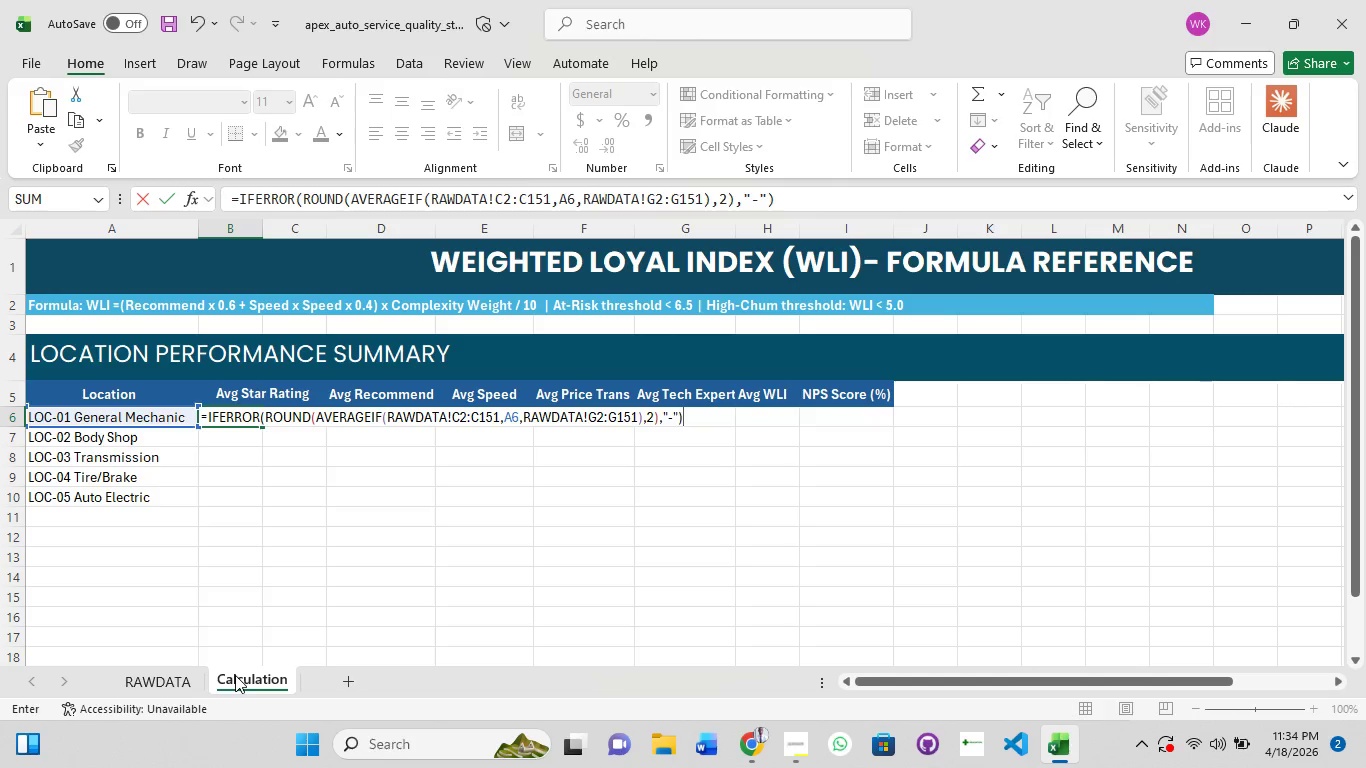 
key(Control+A)
 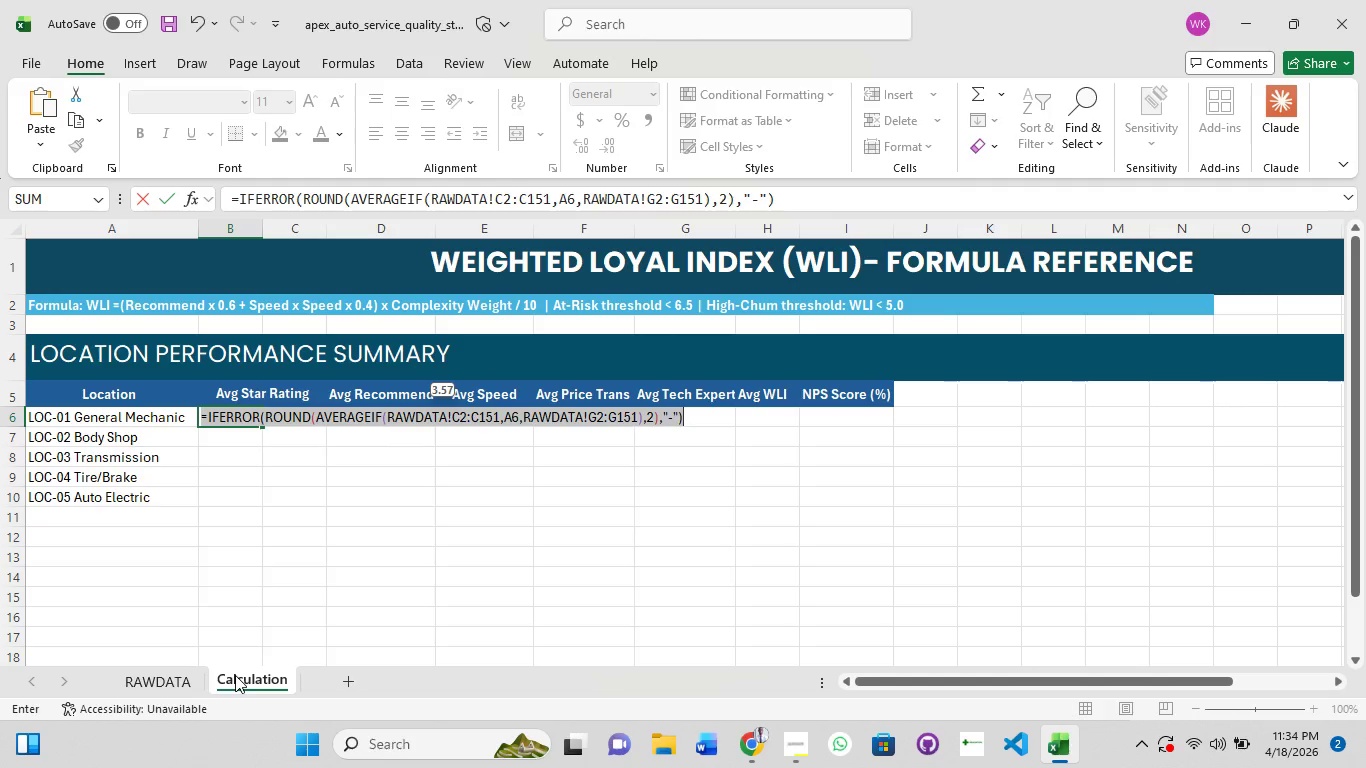 
key(Control+C)
 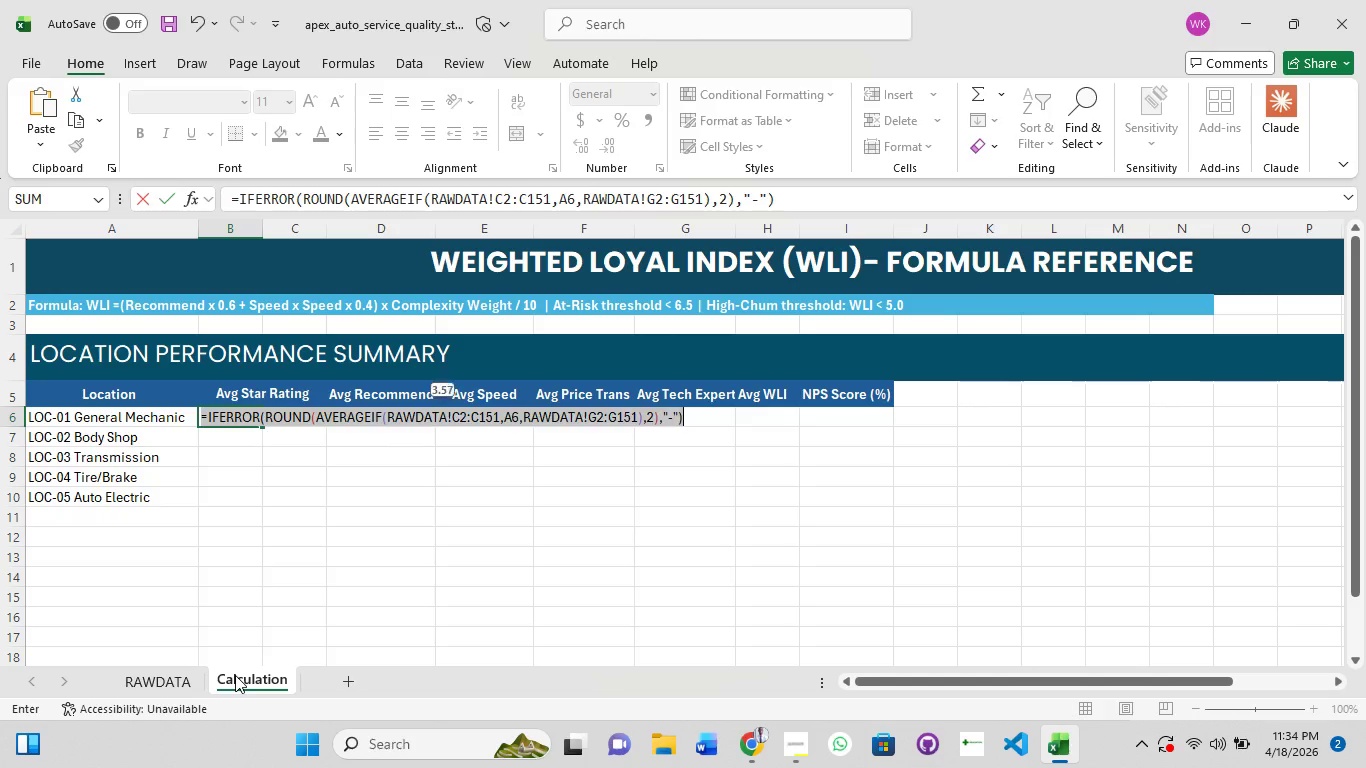 
key(Enter)
 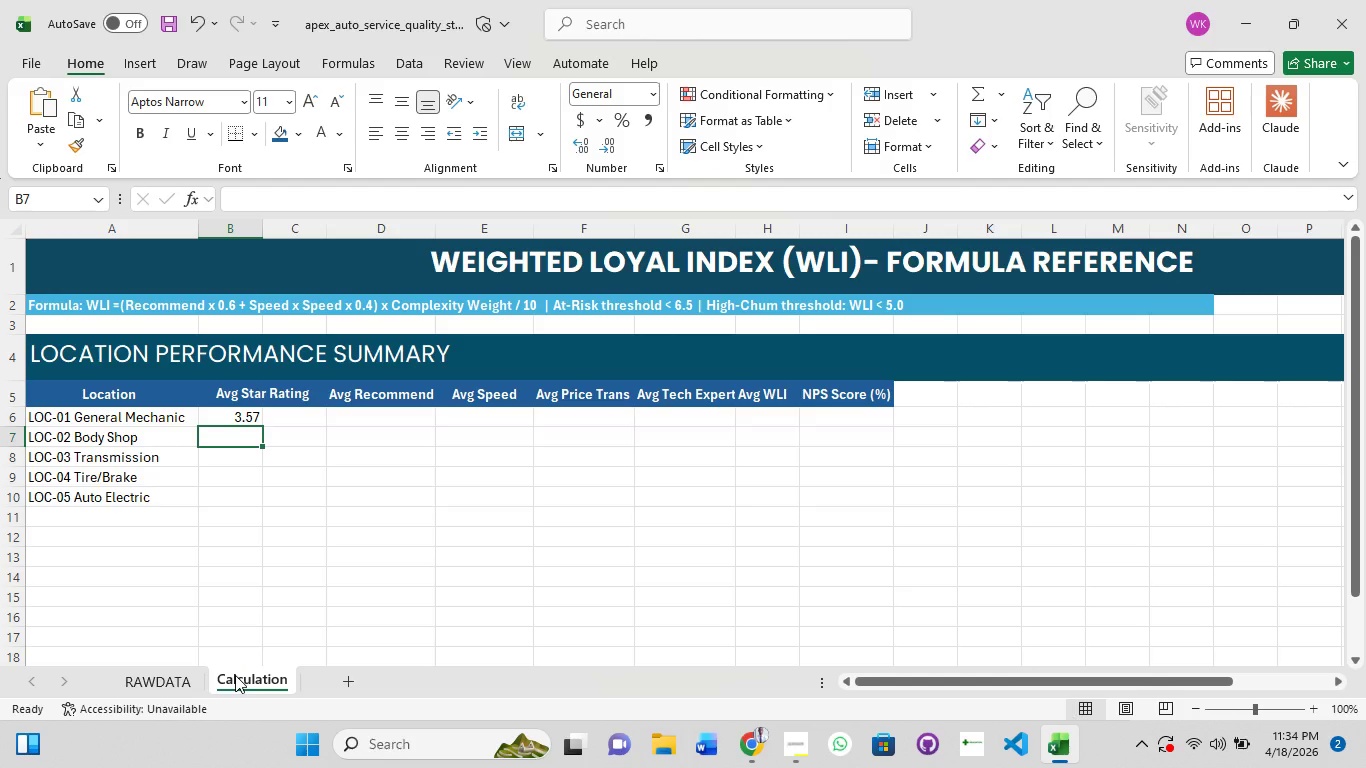 
wait(37.83)
 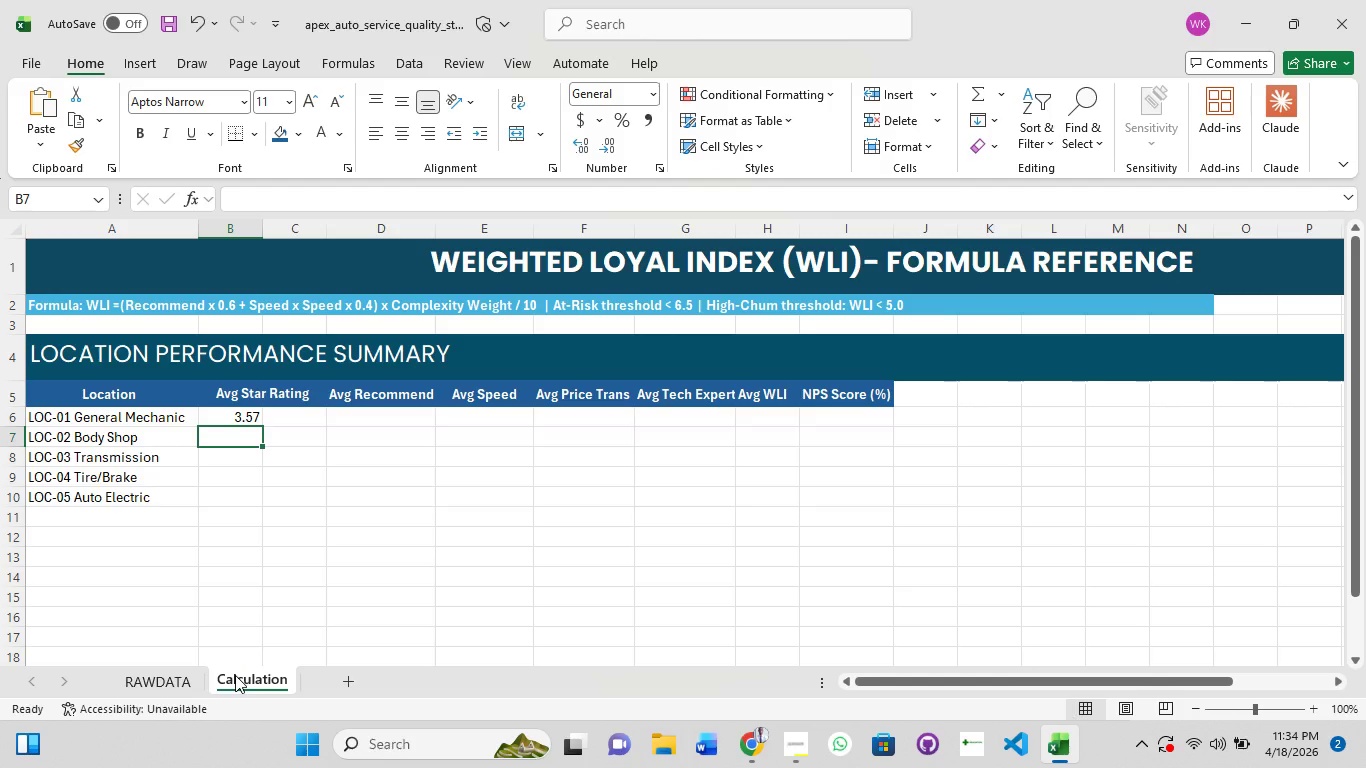 
left_click([235, 423])
 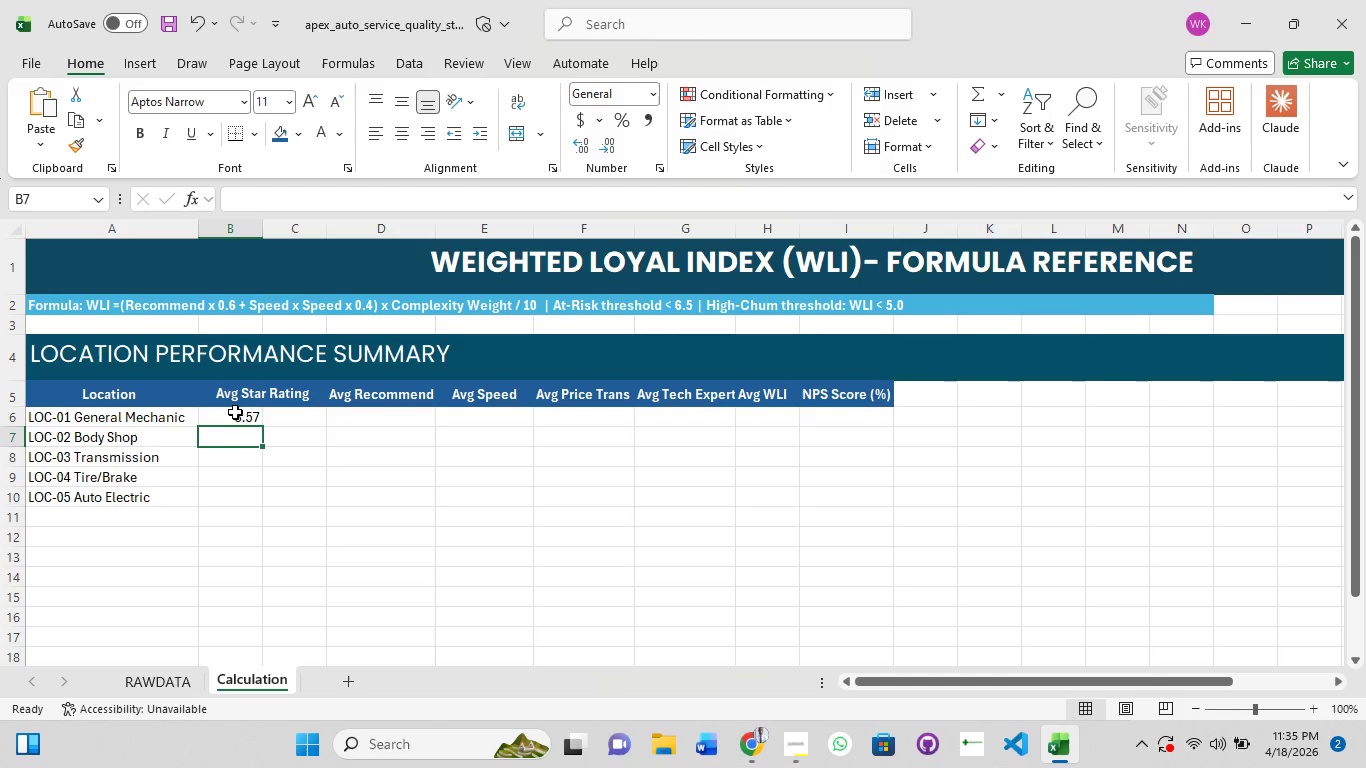 
left_click([235, 412])
 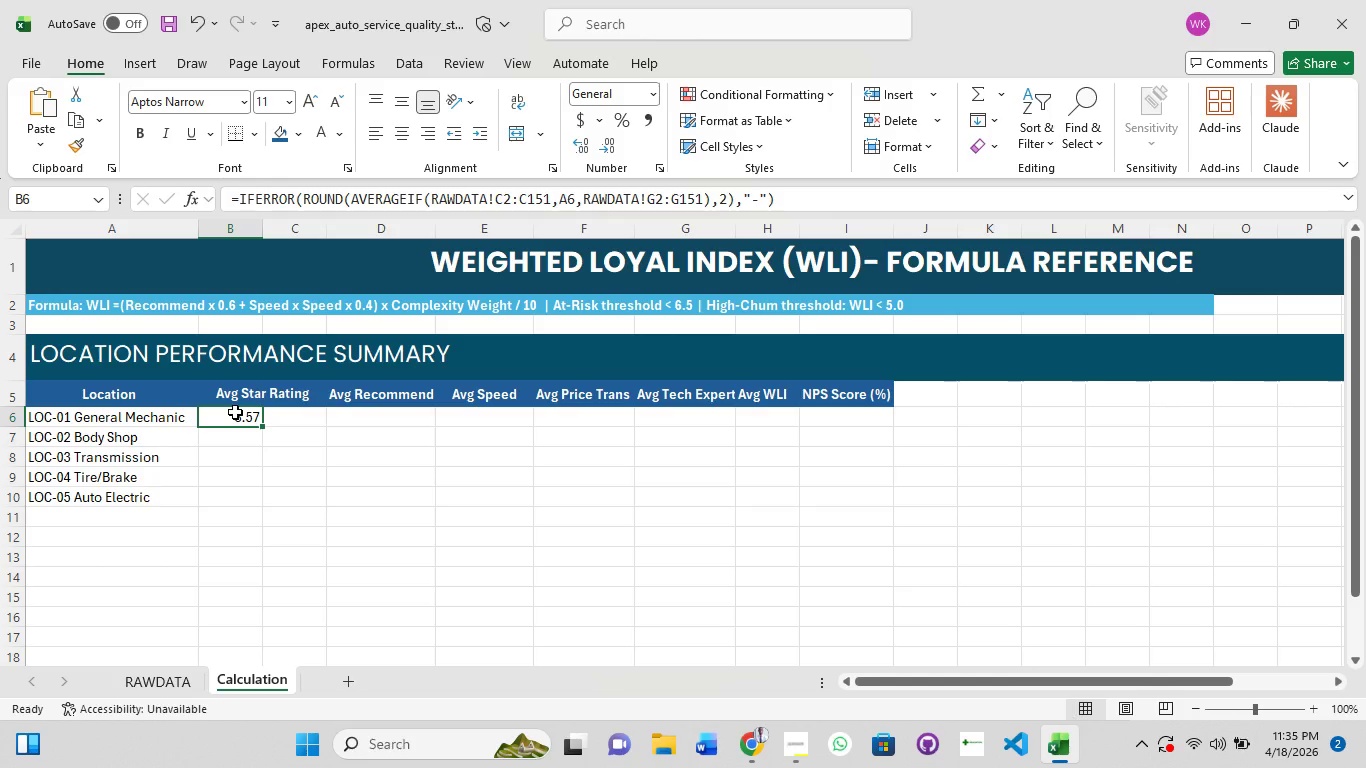 
key(Control+A)
 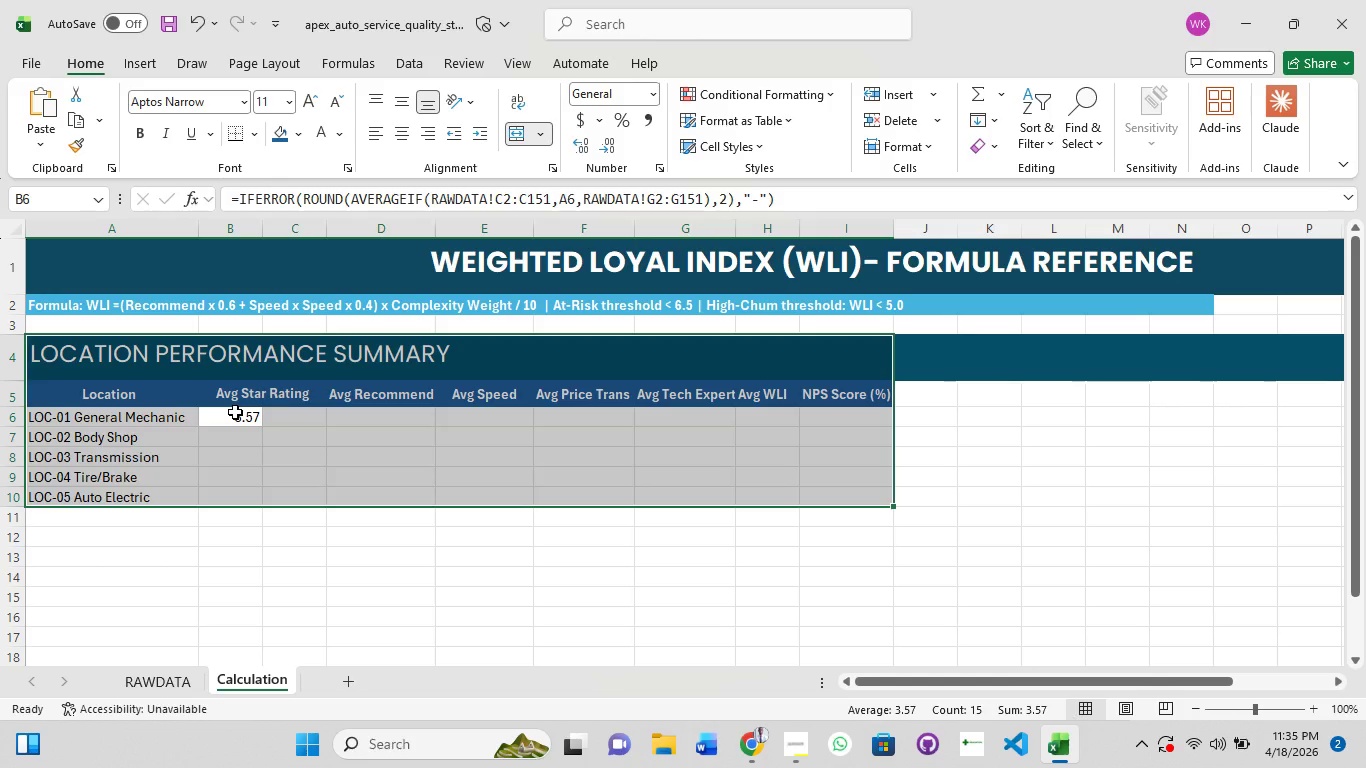 
left_click([235, 412])
 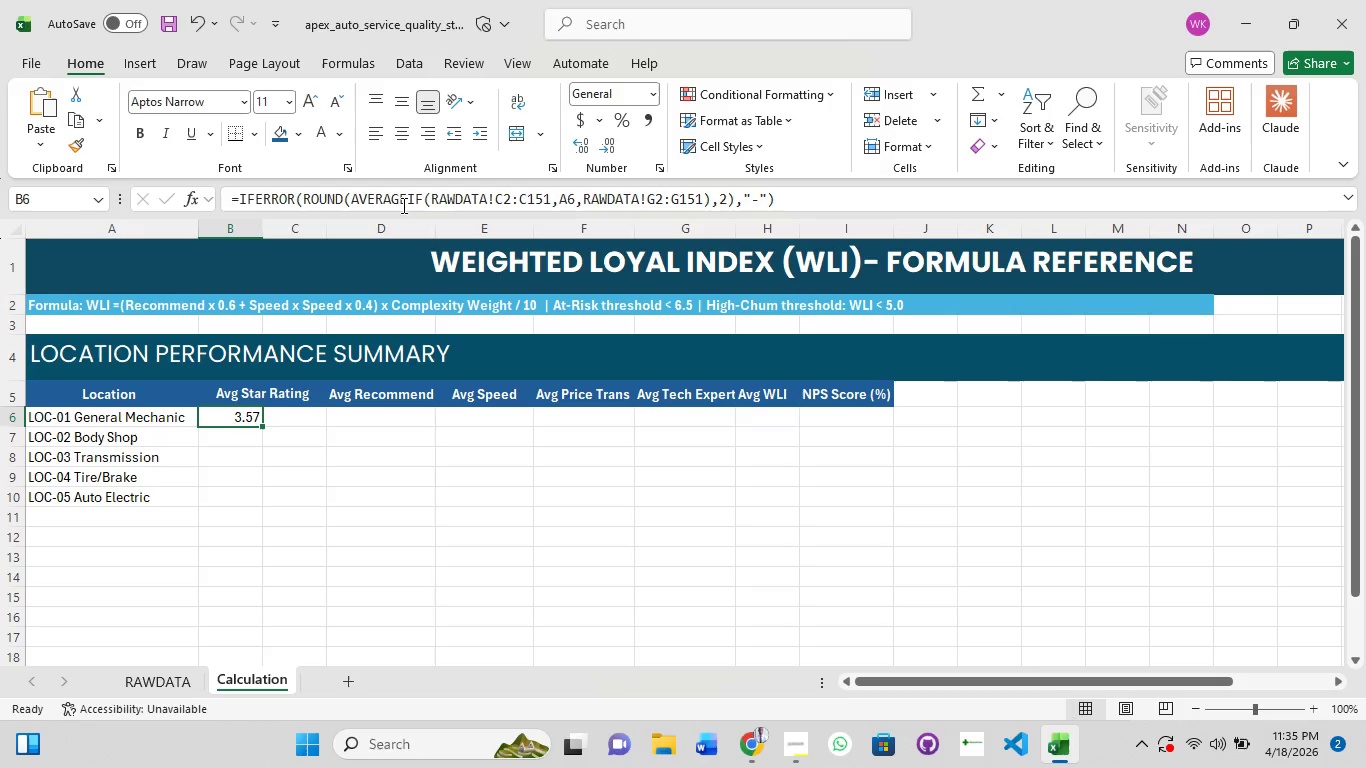 
left_click([399, 206])
 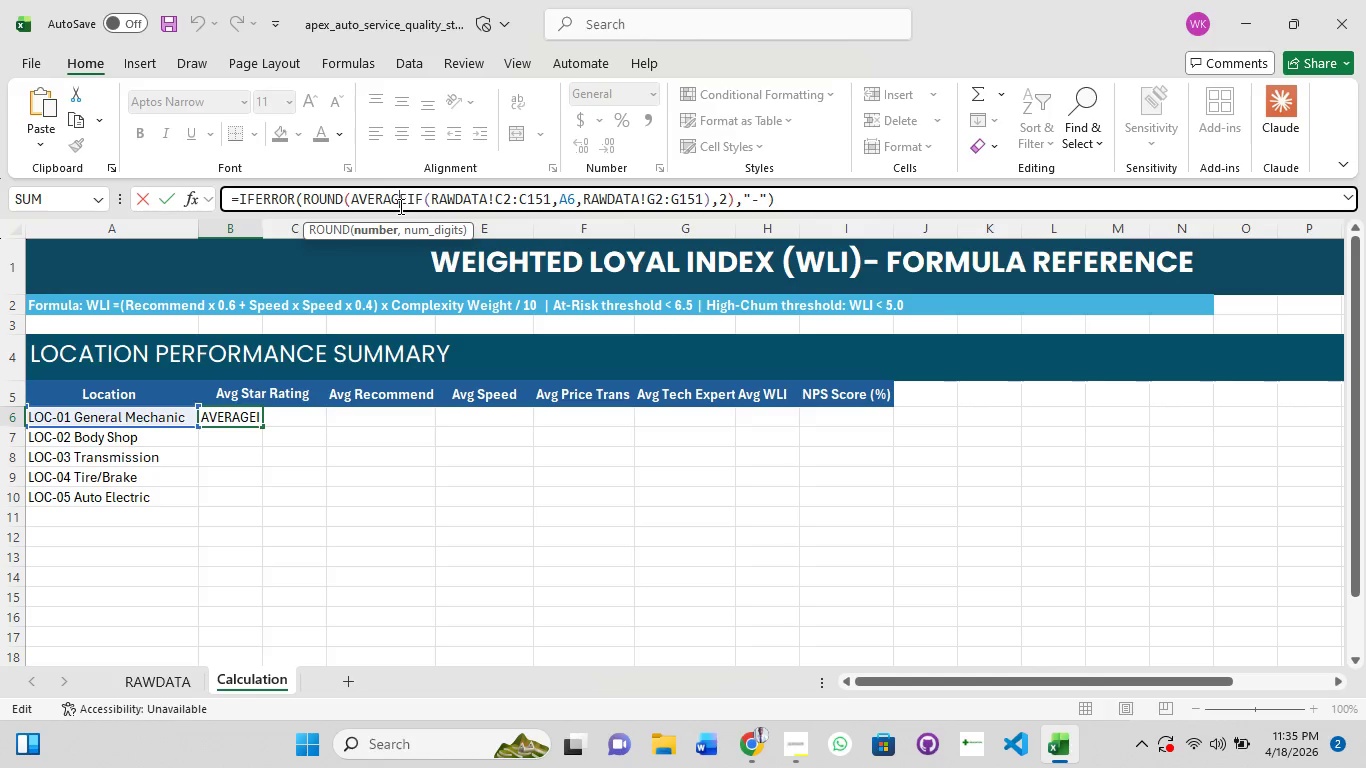 
key(Control+A)
 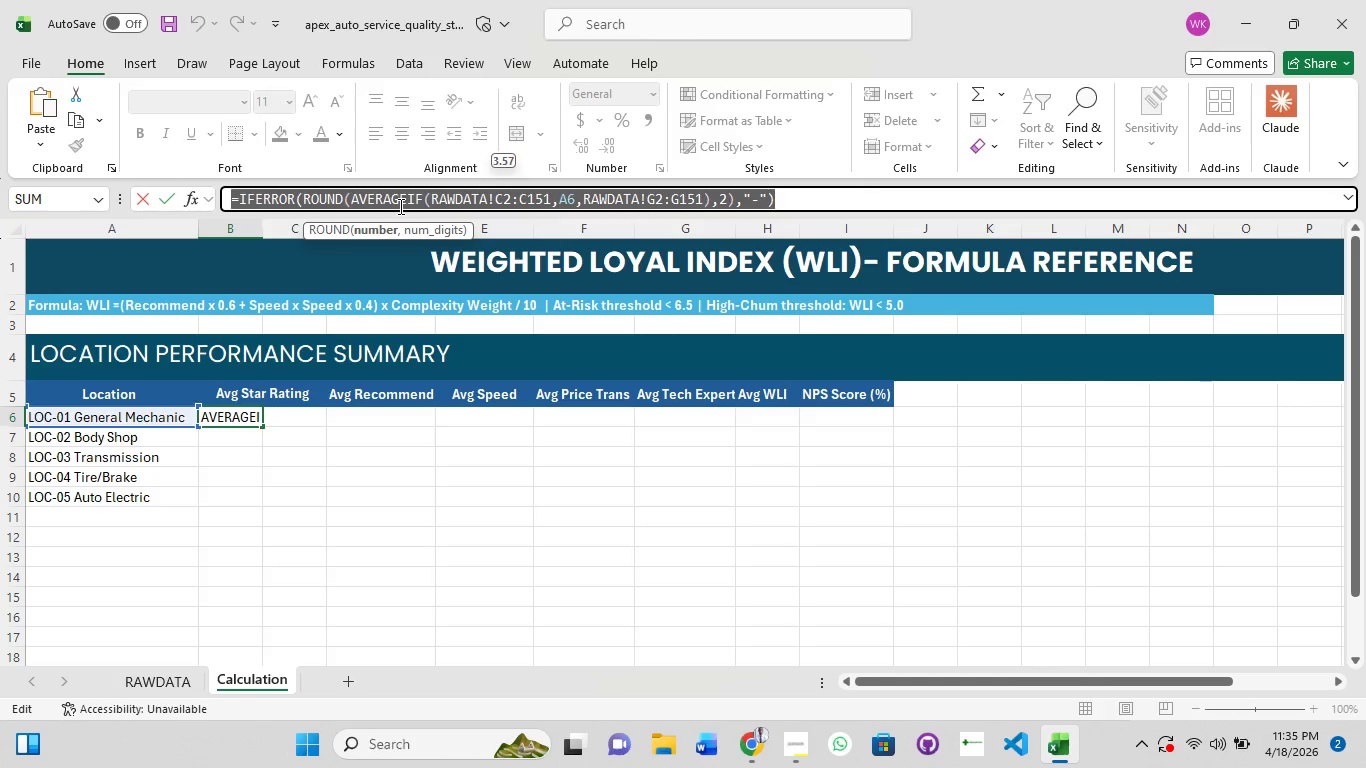 
key(Control+C)
 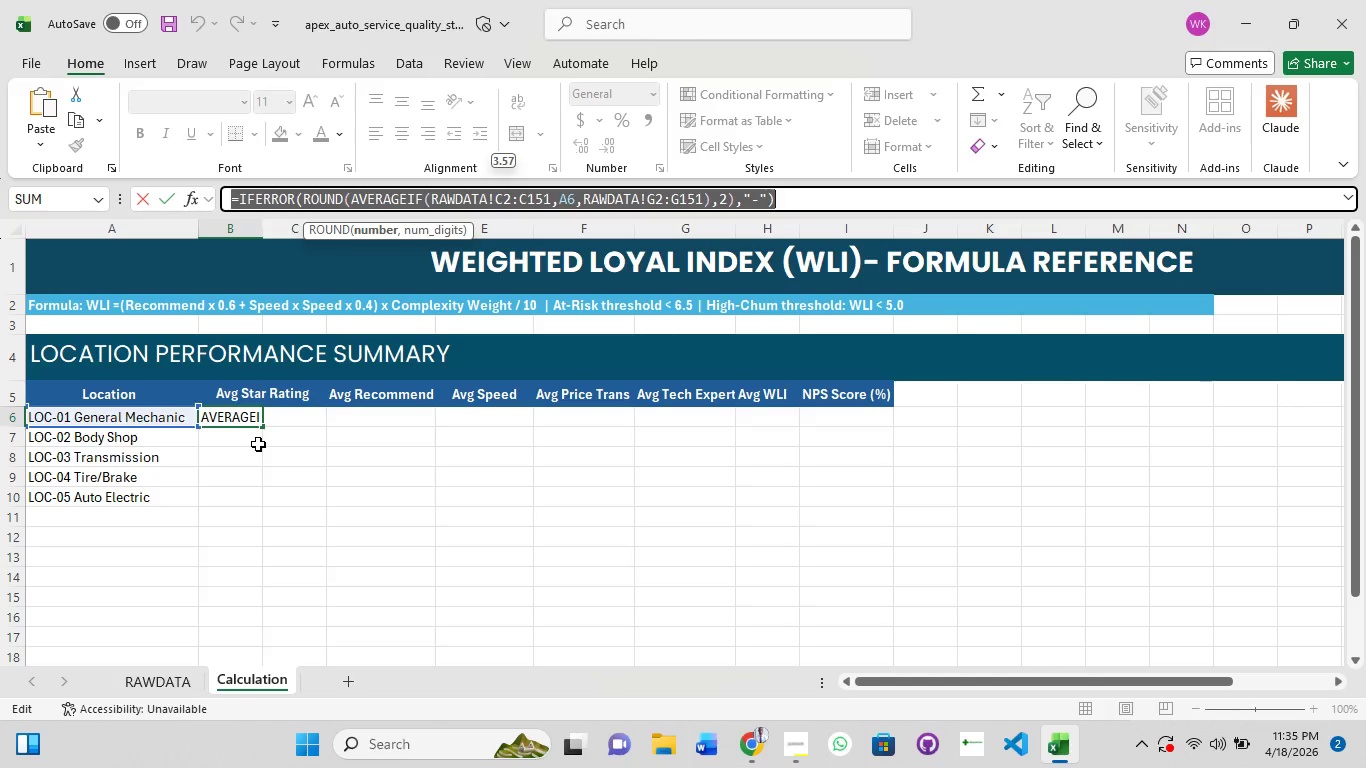 
key(Escape)
 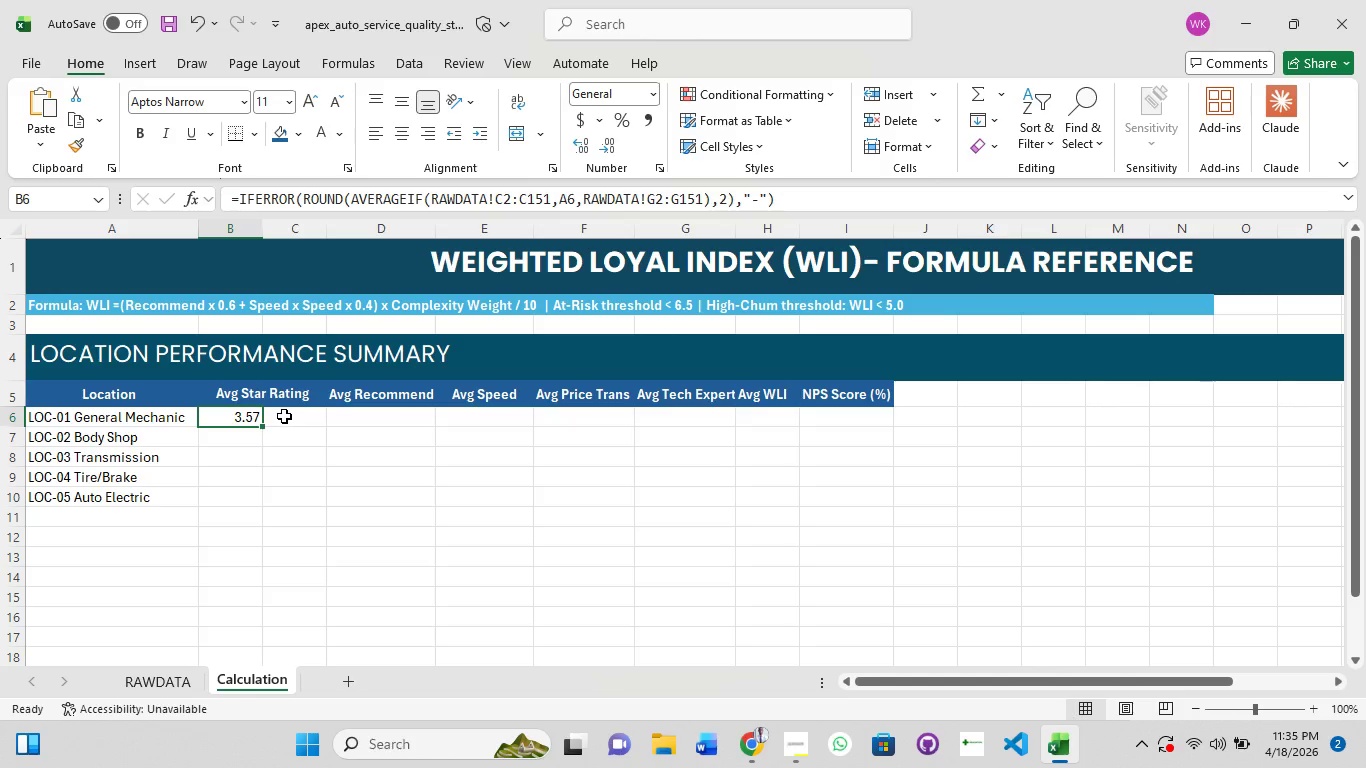 
left_click([284, 416])
 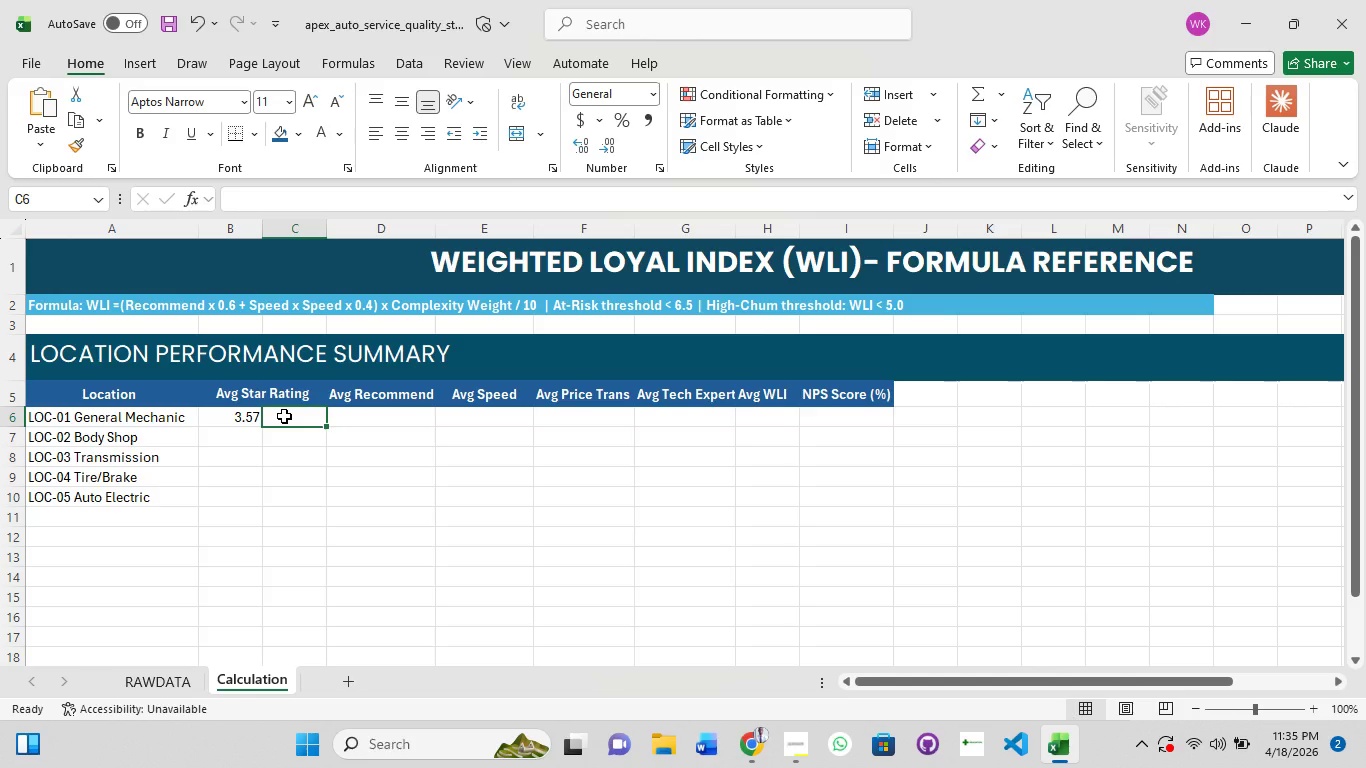 
wait(8.95)
 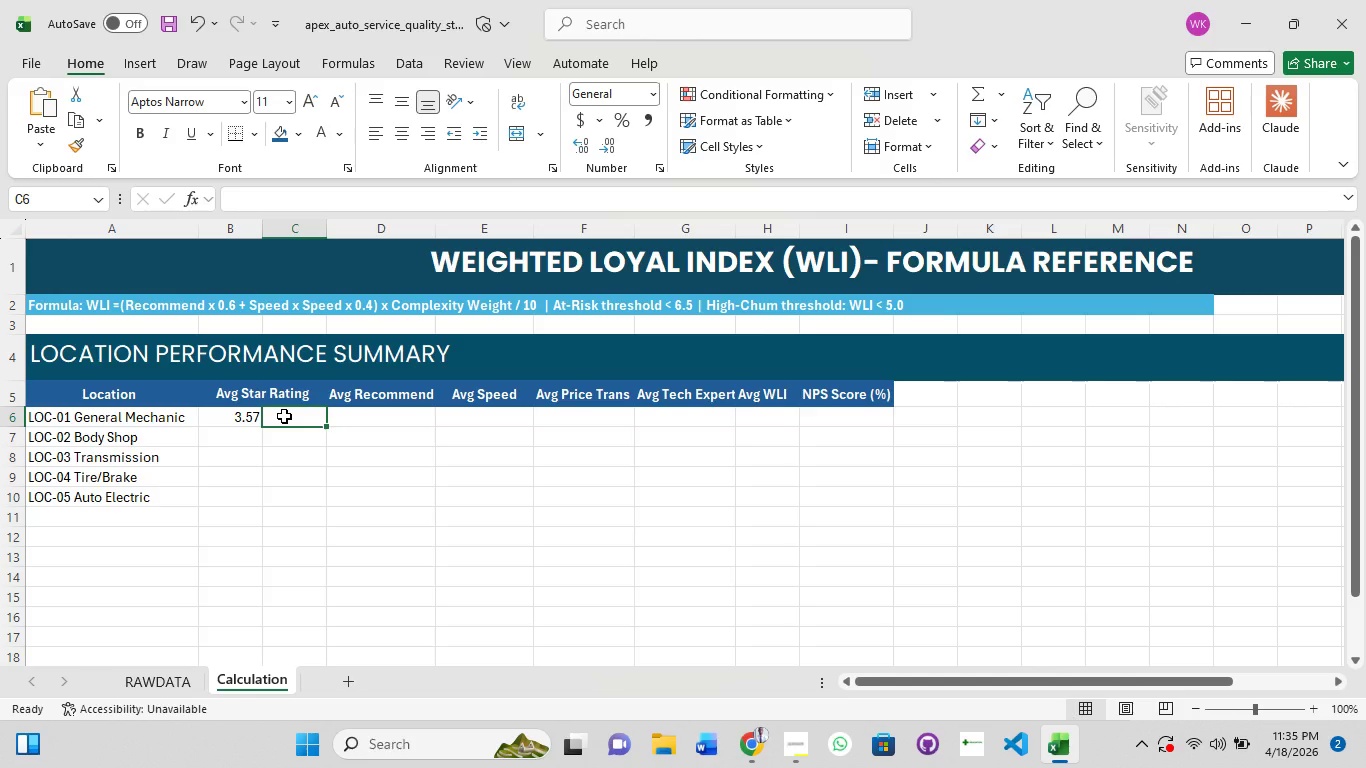 
left_click([249, 417])
 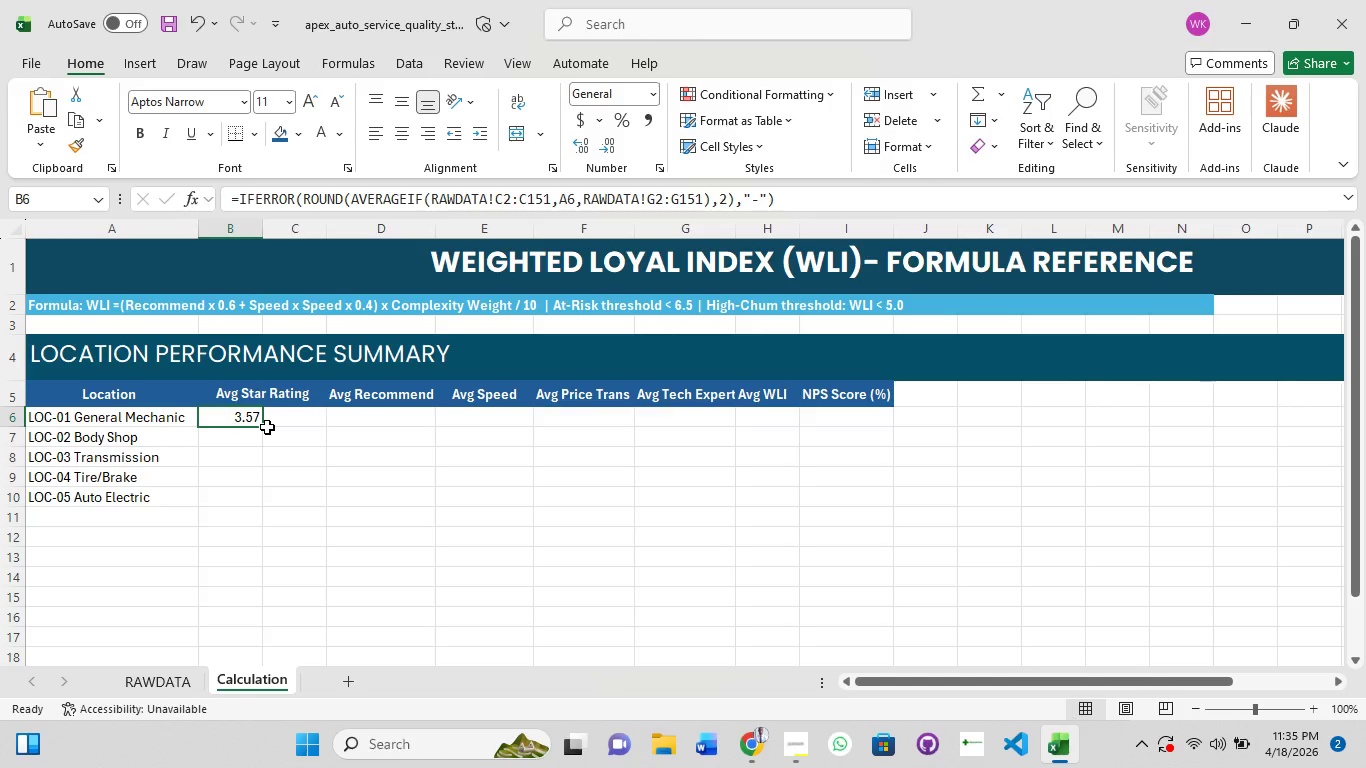 
wait(5.06)
 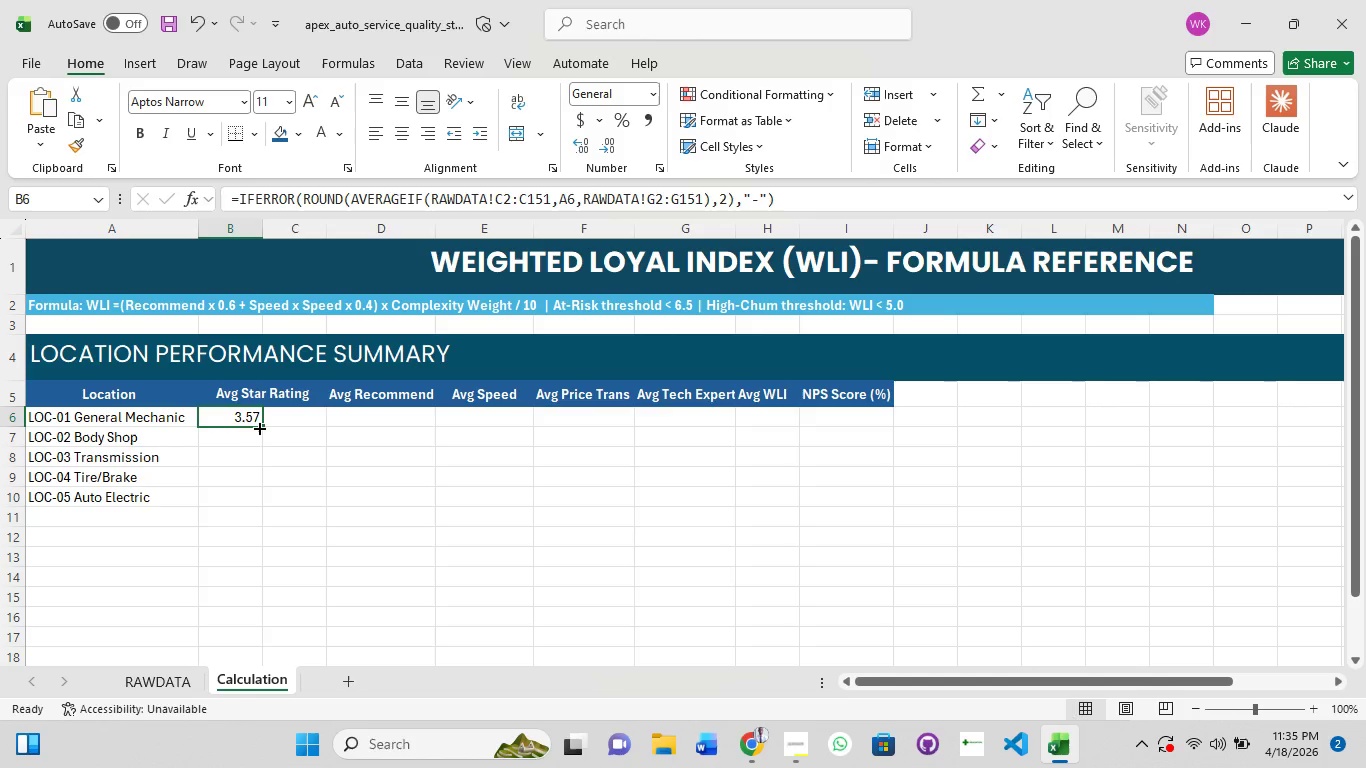 
left_click_drag(start_coordinate=[264, 427], to_coordinate=[326, 416])
 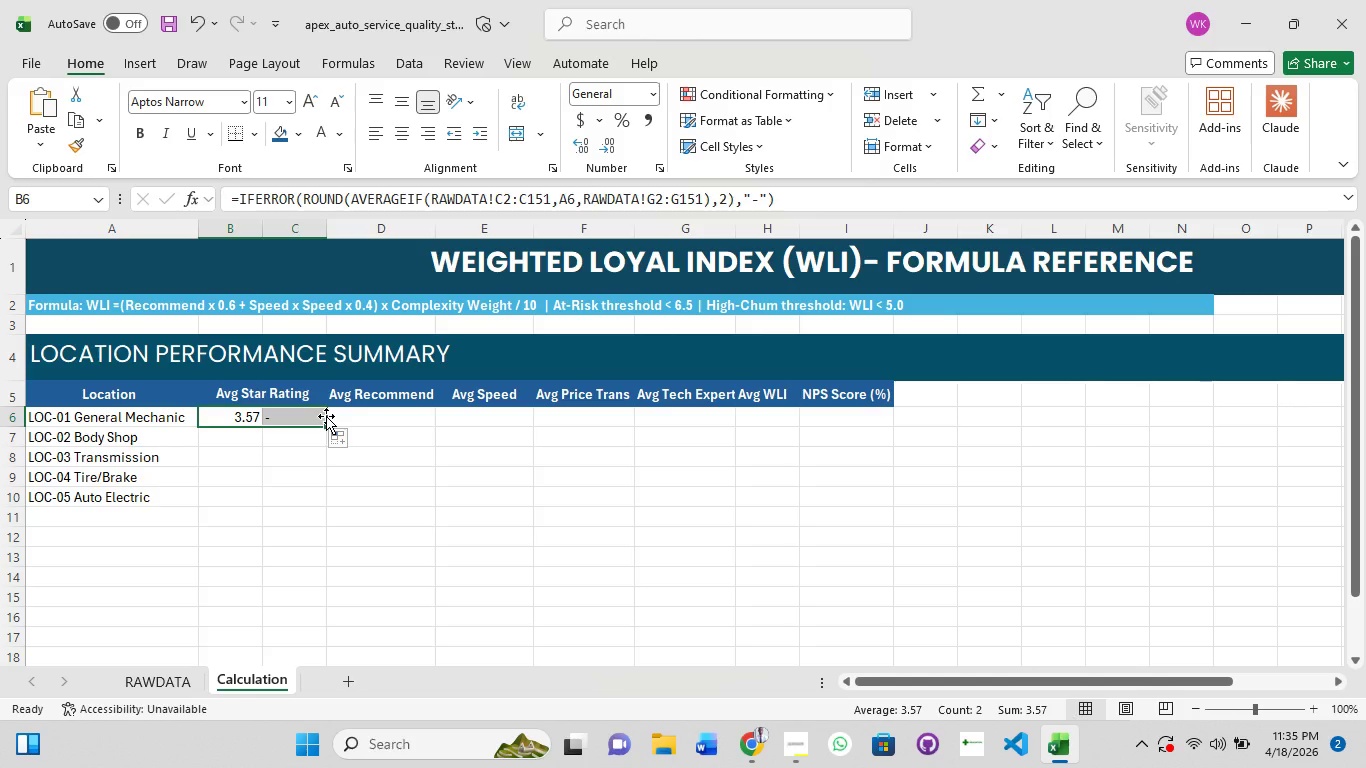 
key(Control+Z)
 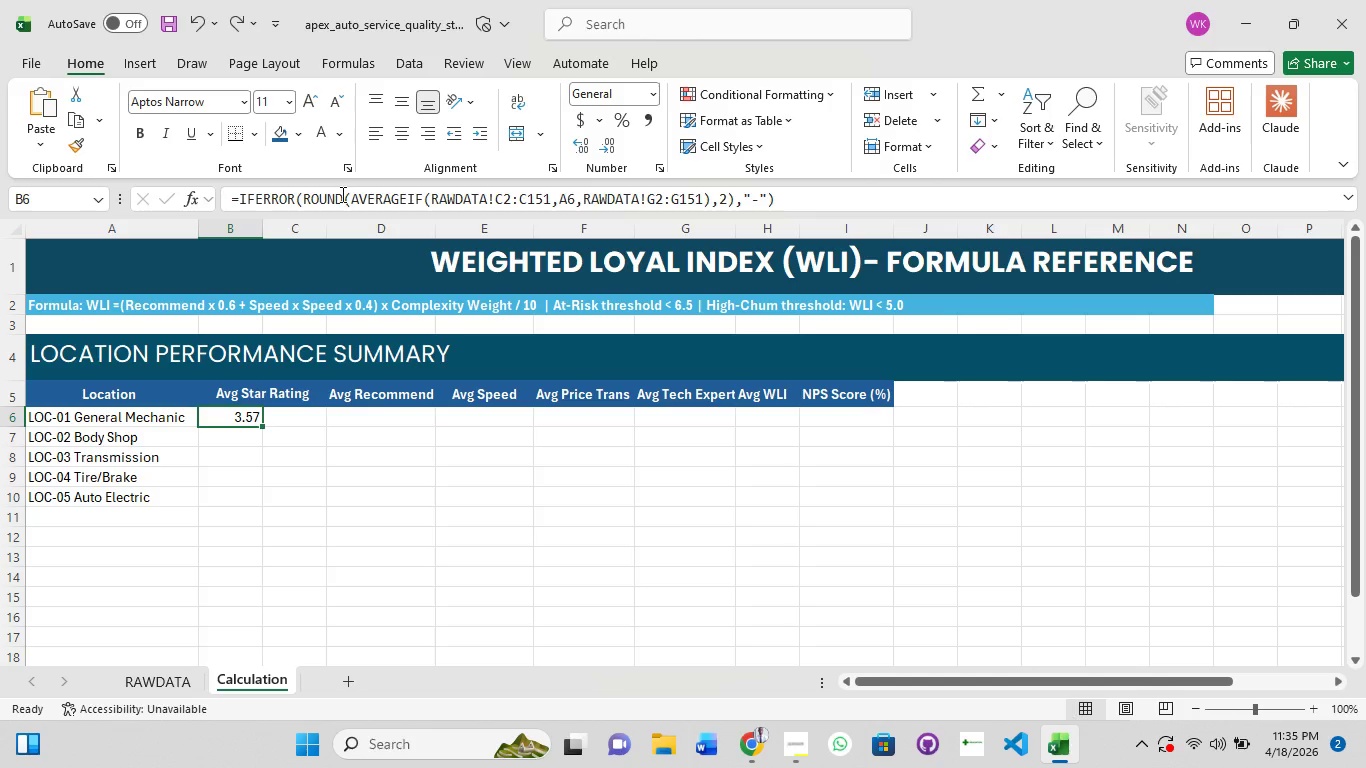 
wait(5.05)
 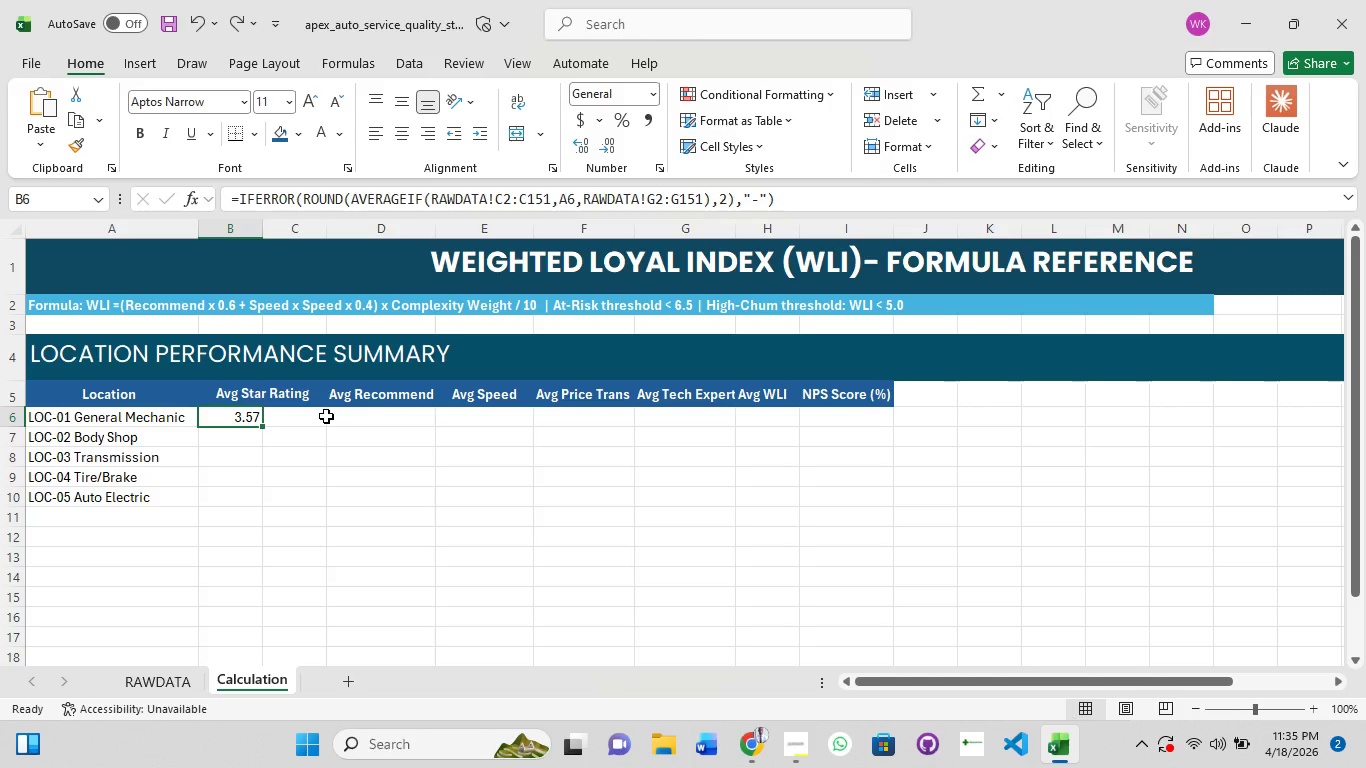 
double_click([347, 191])
 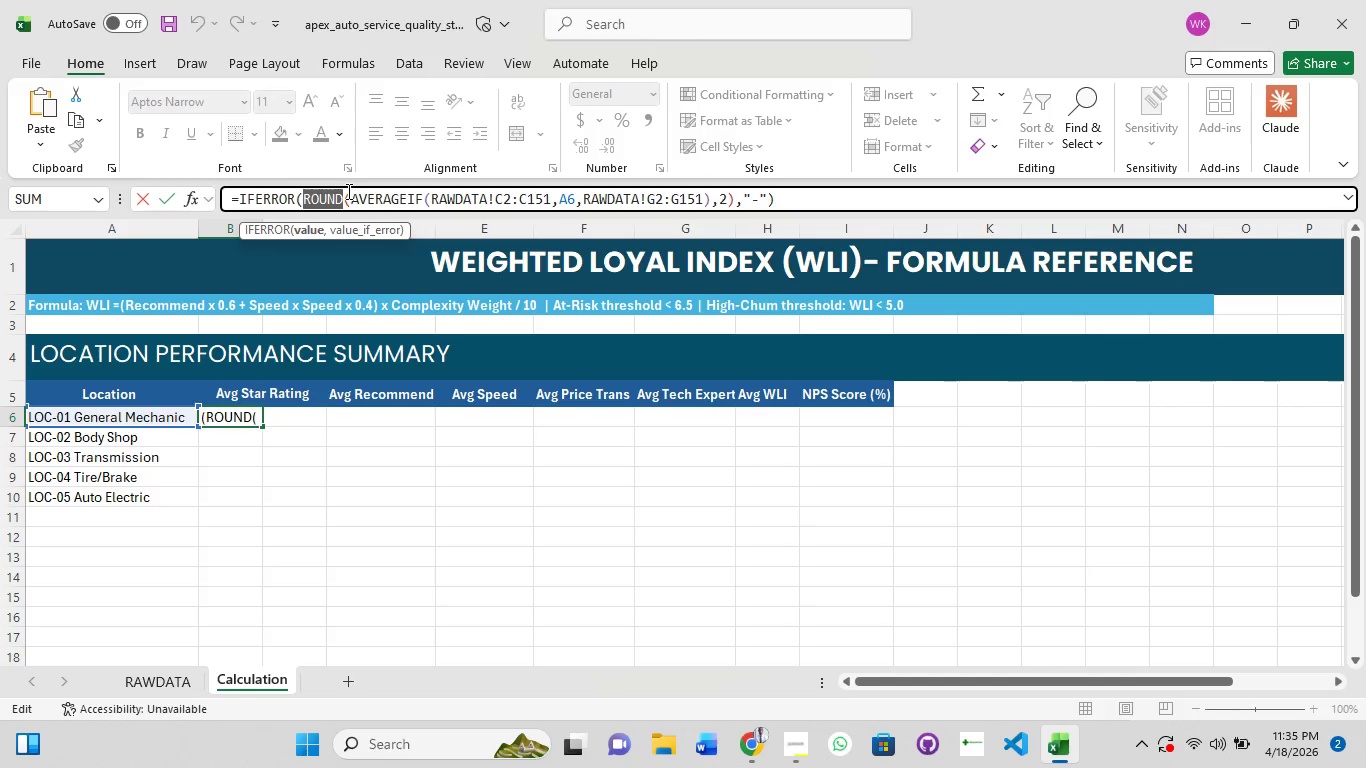 
key(Control+ControlLeft)
 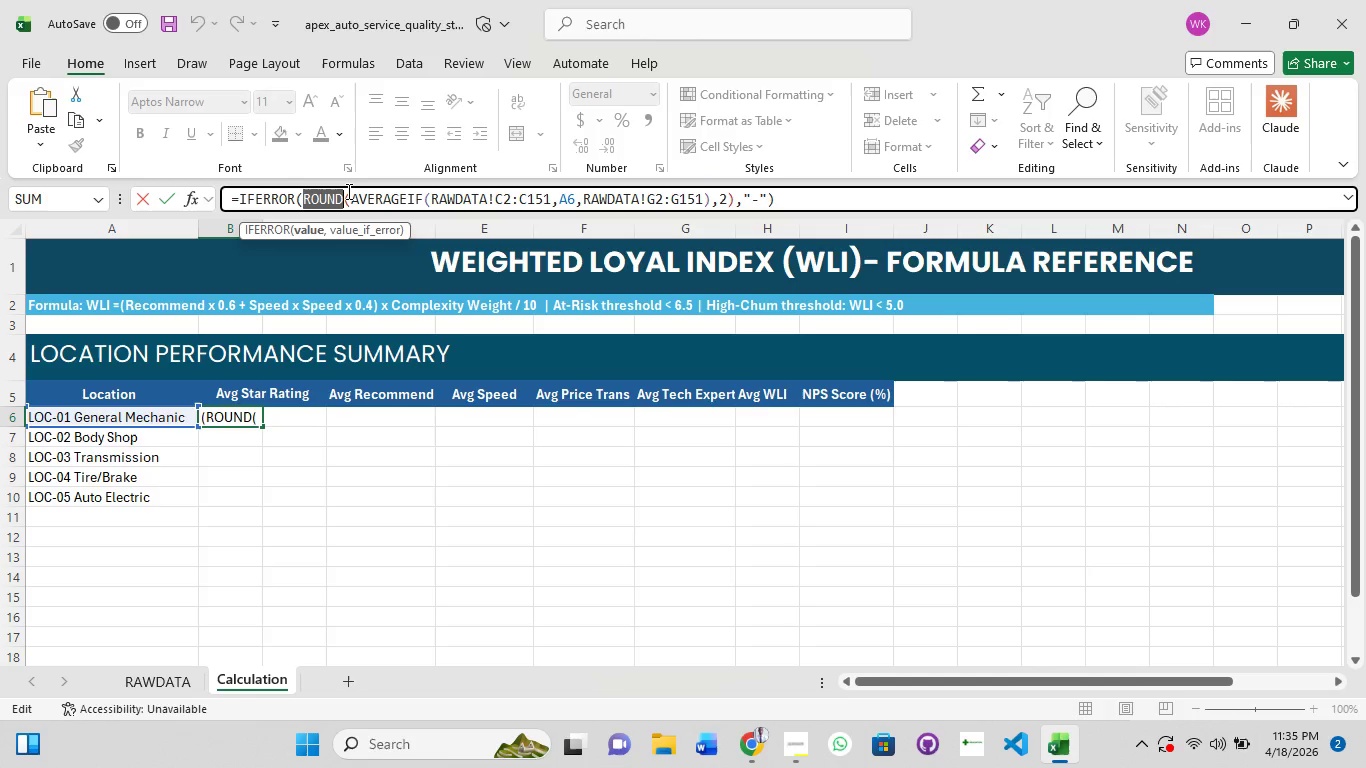 
key(Control+A)
 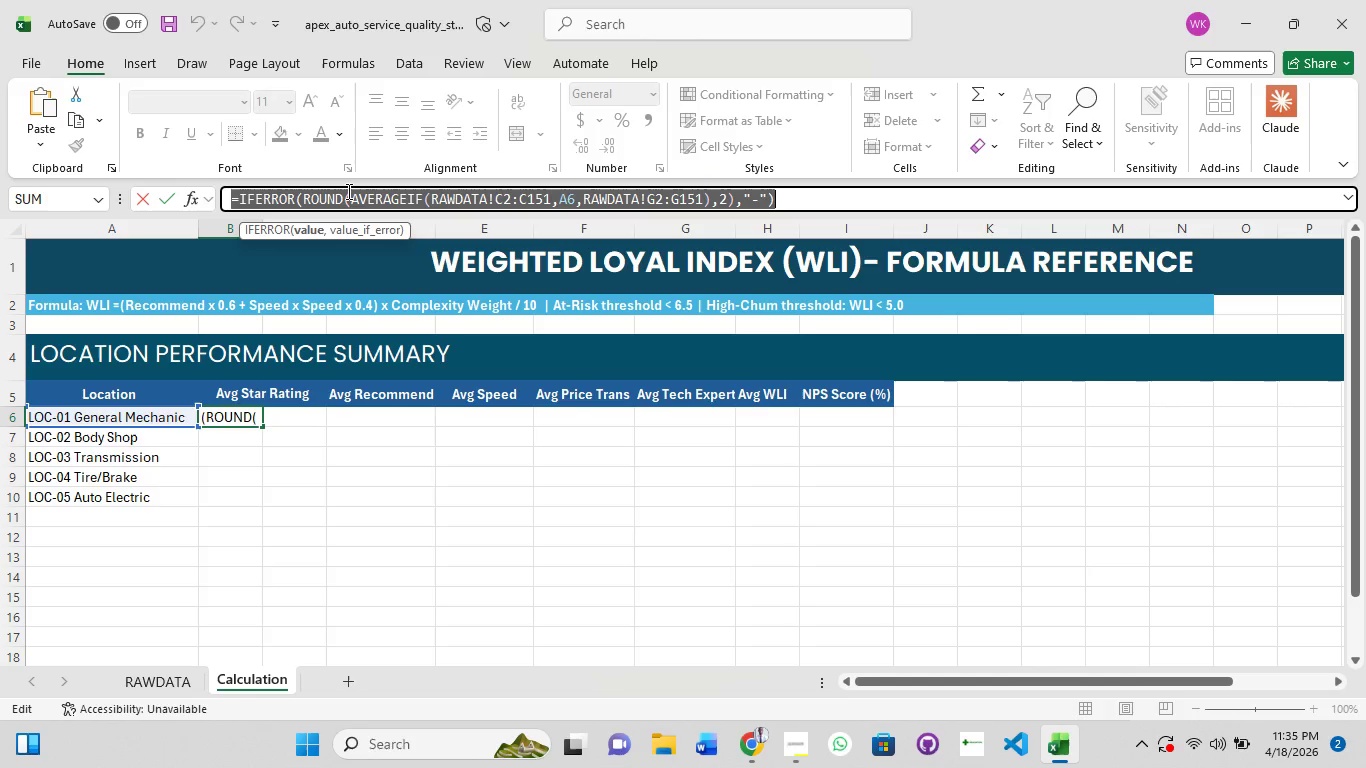 
key(Control+C)
 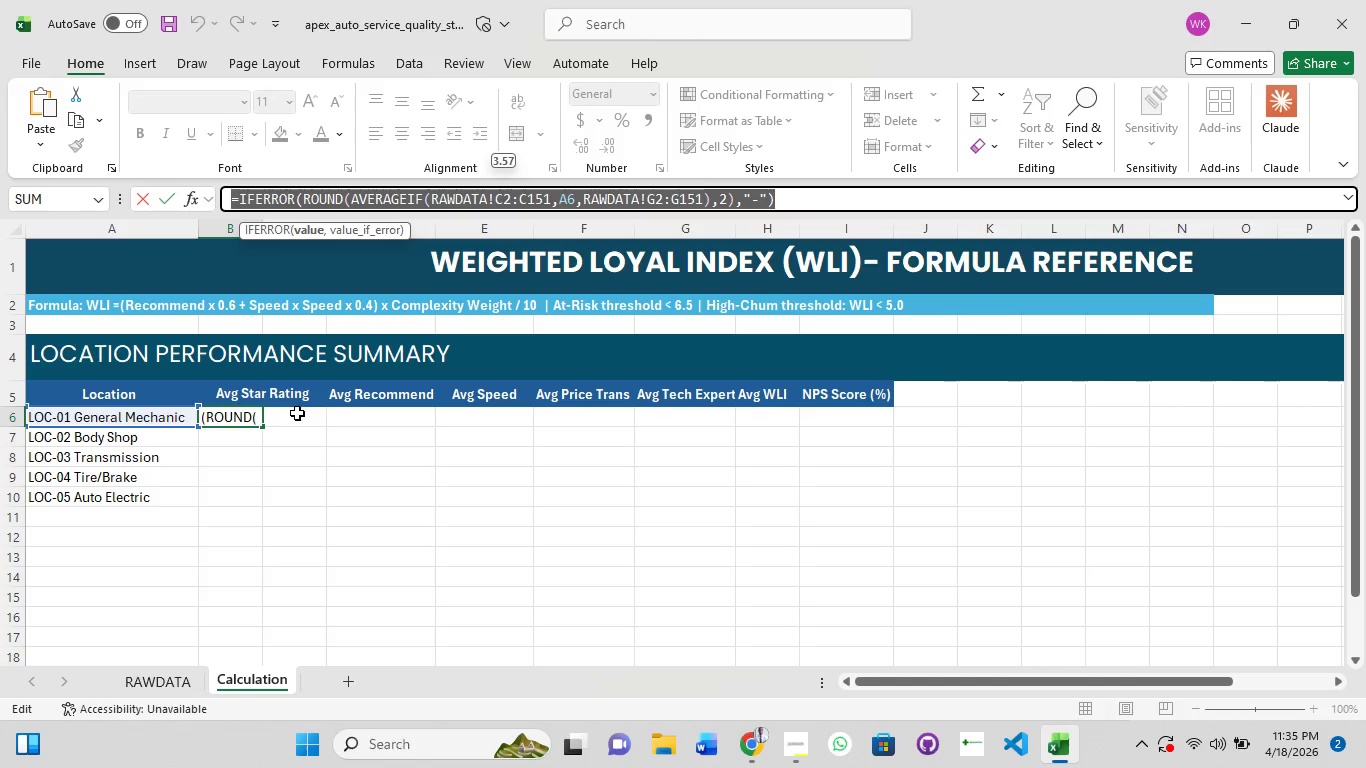 
key(Escape)
 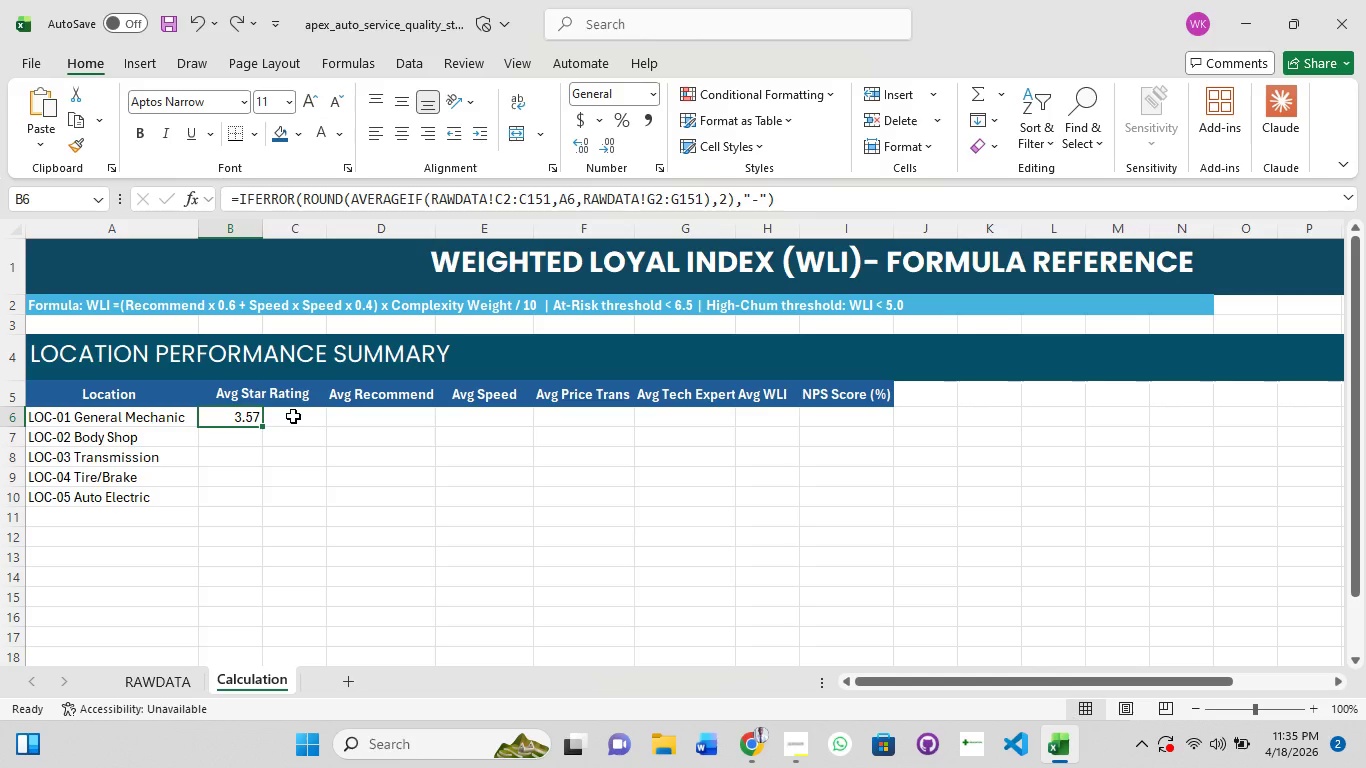 
left_click([293, 416])
 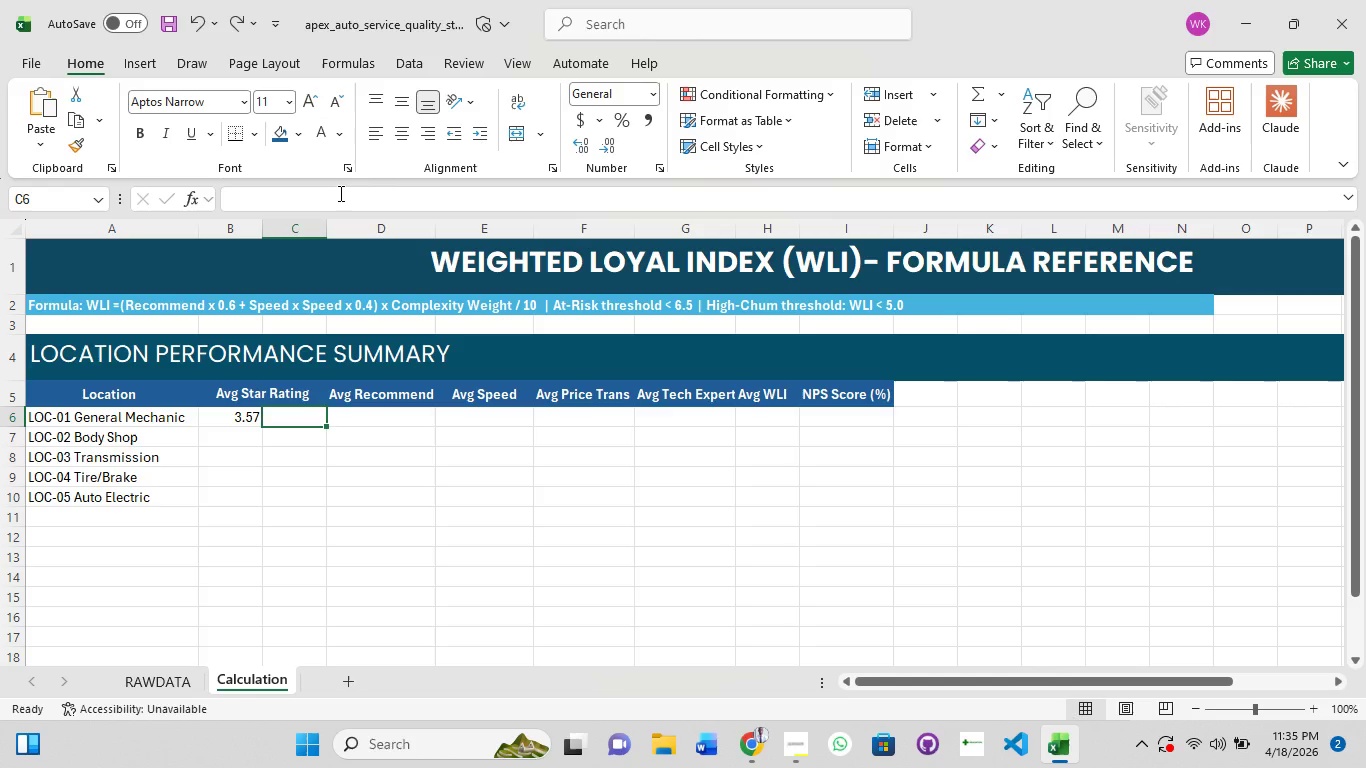 
left_click([339, 193])
 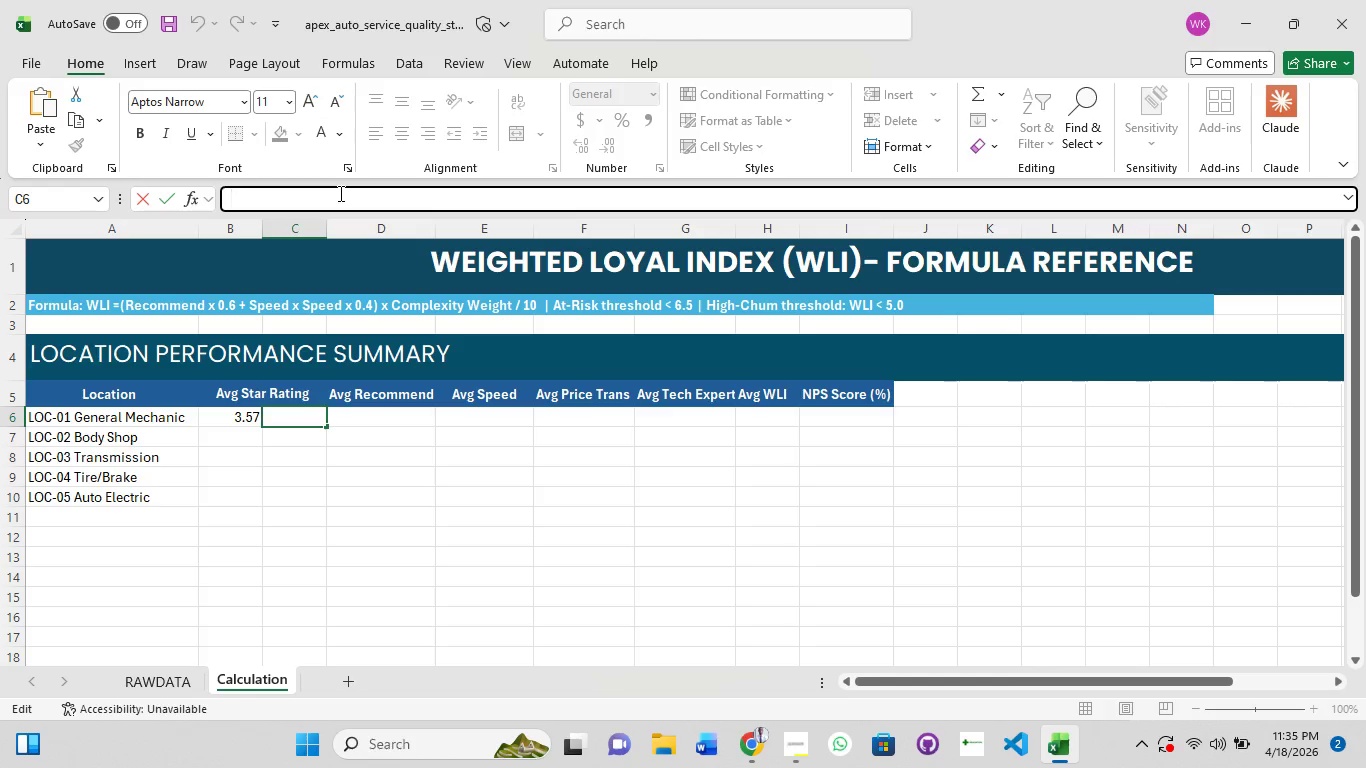 
key(Control+V)
 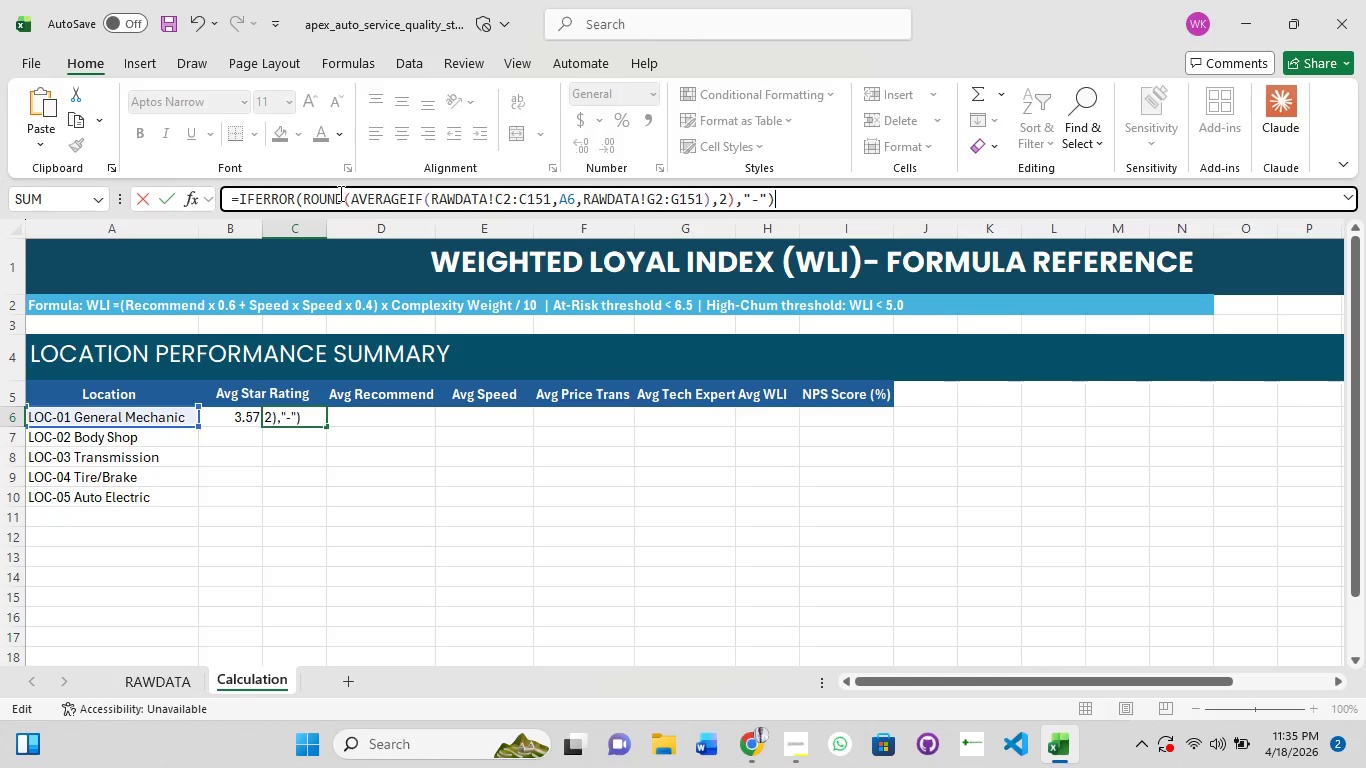 
key(ArrowLeft)
 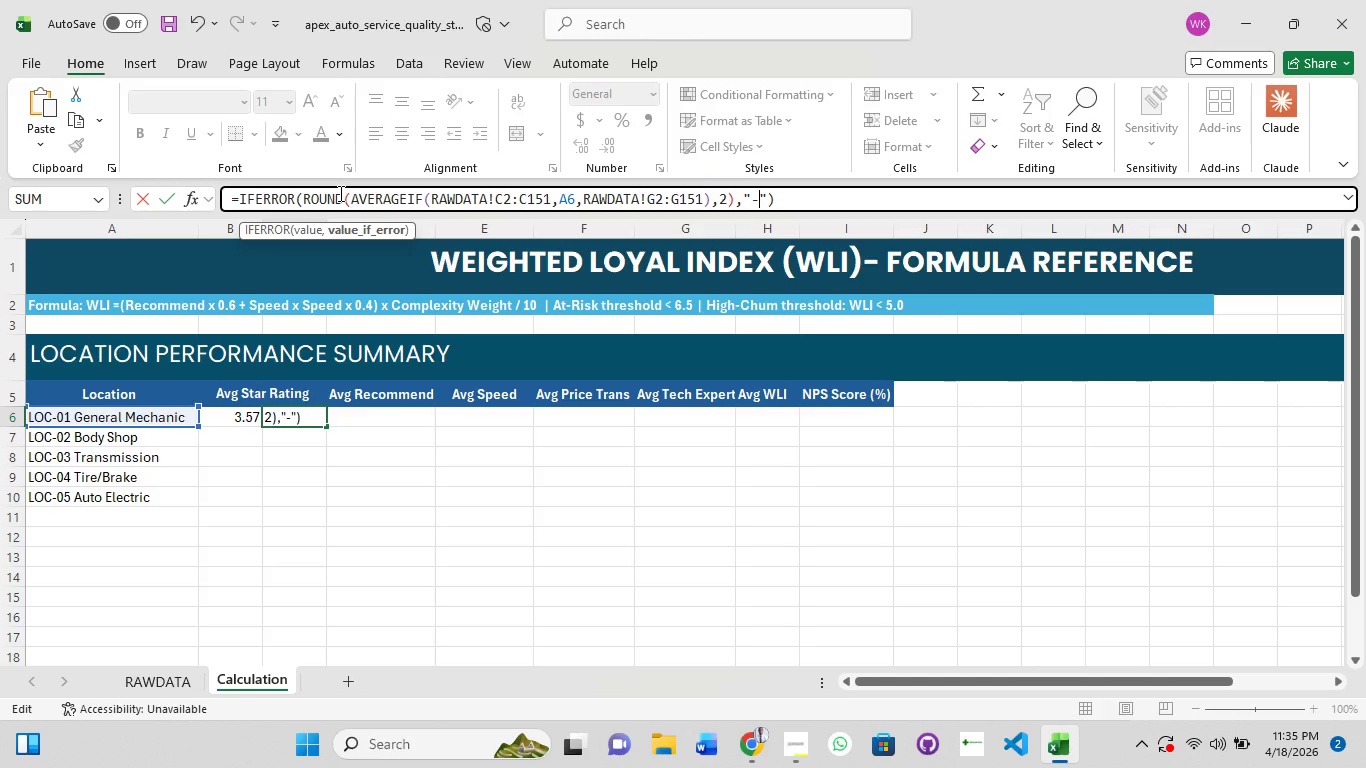 
key(ArrowLeft)
 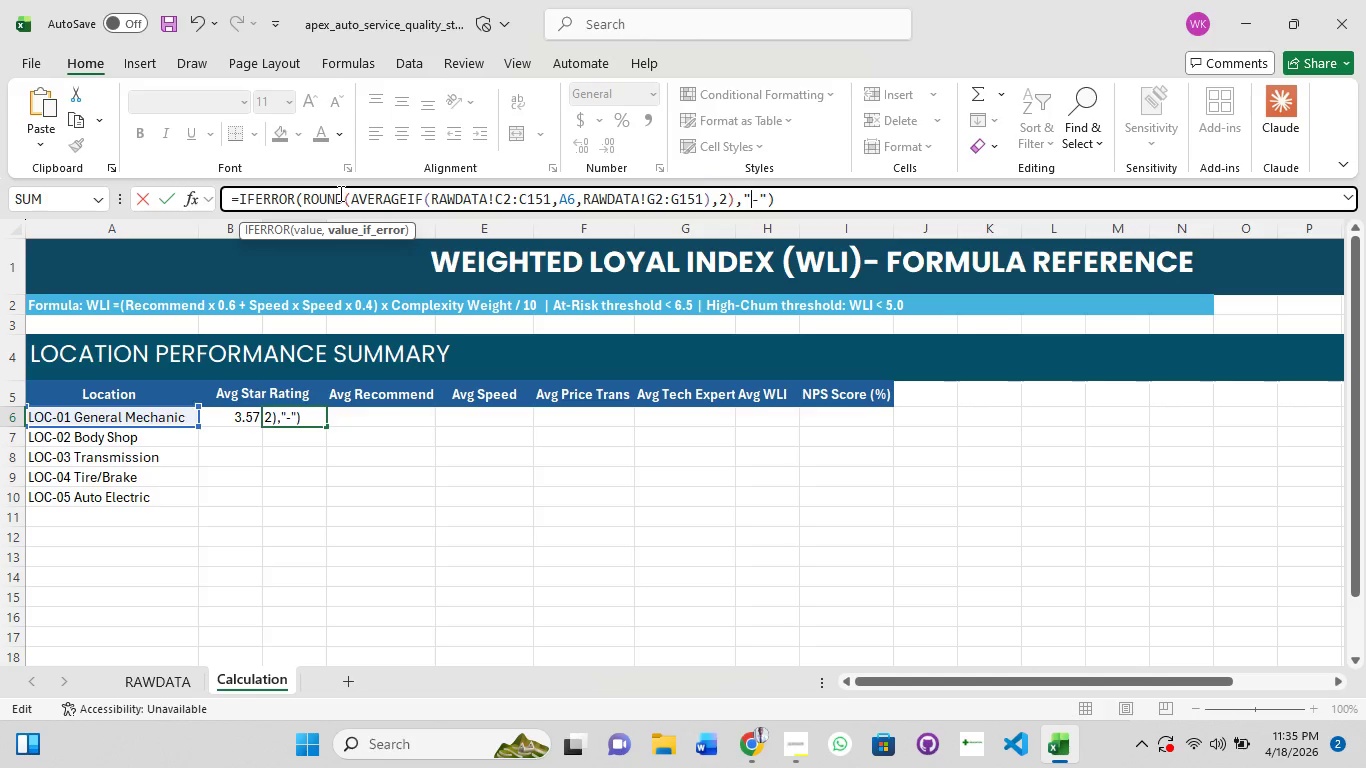 
key(ArrowLeft)
 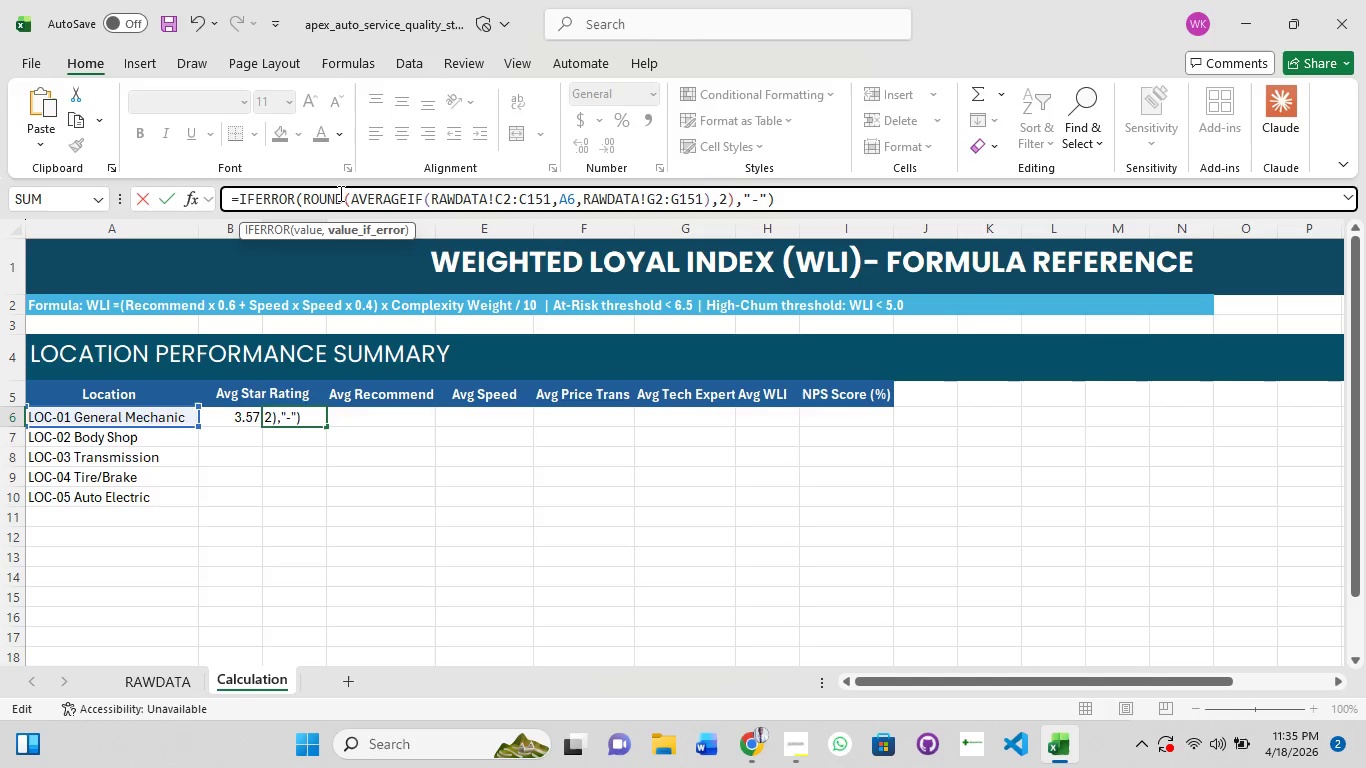 
key(ArrowLeft)
 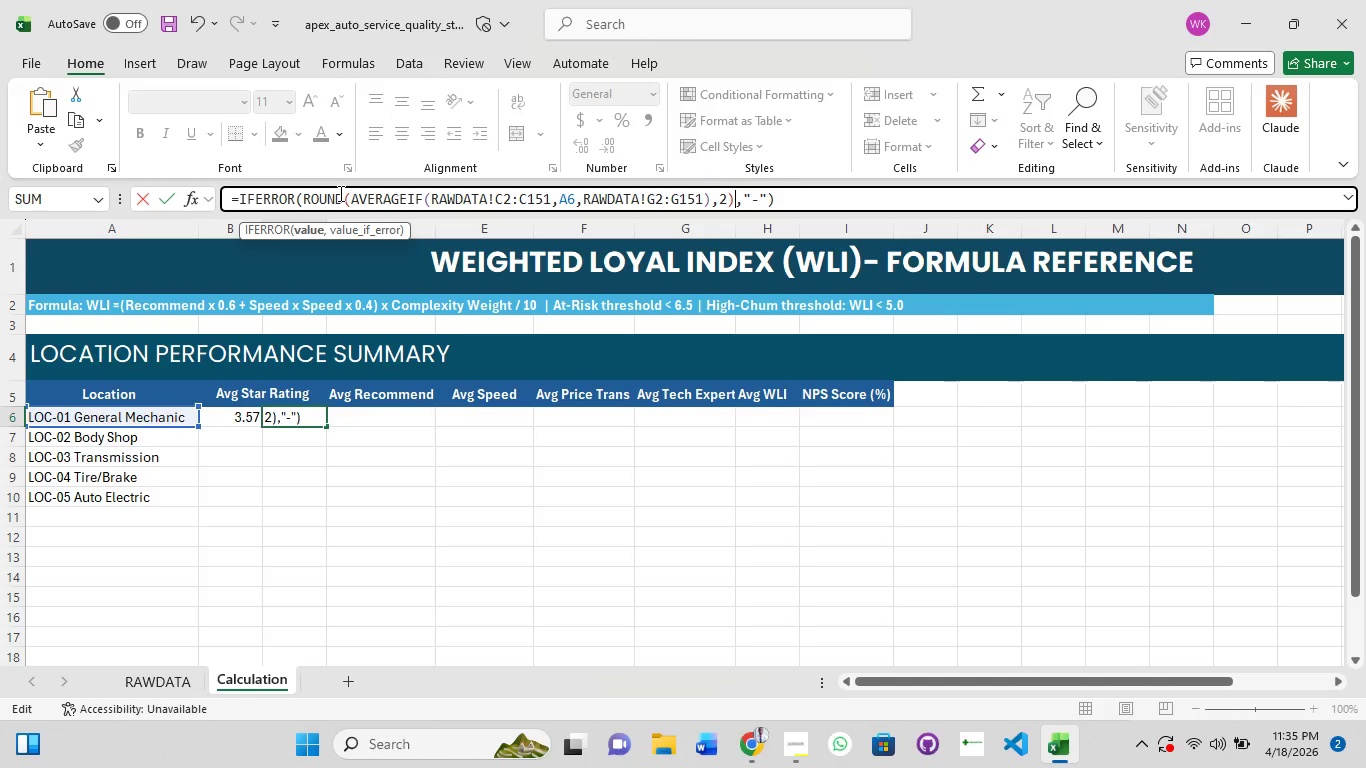 
key(ArrowLeft)
 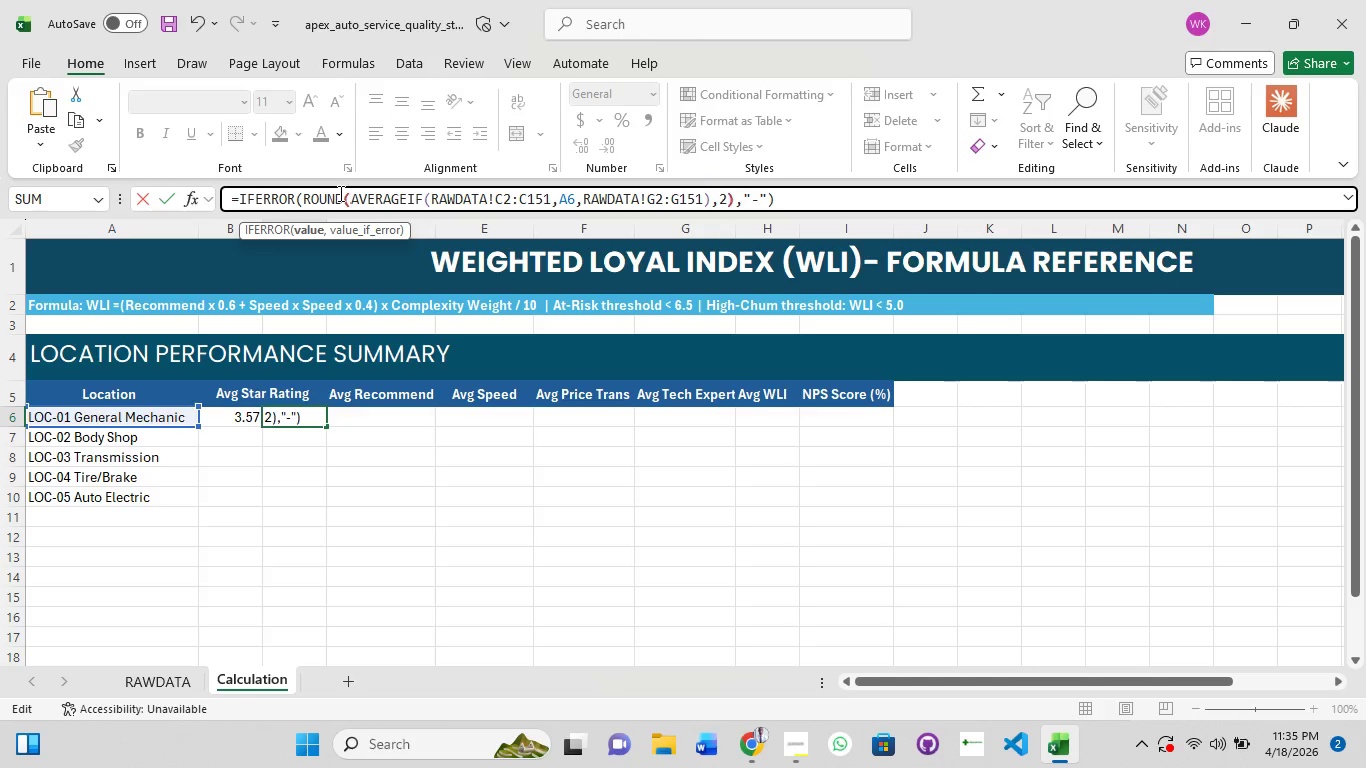 
key(ArrowLeft)
 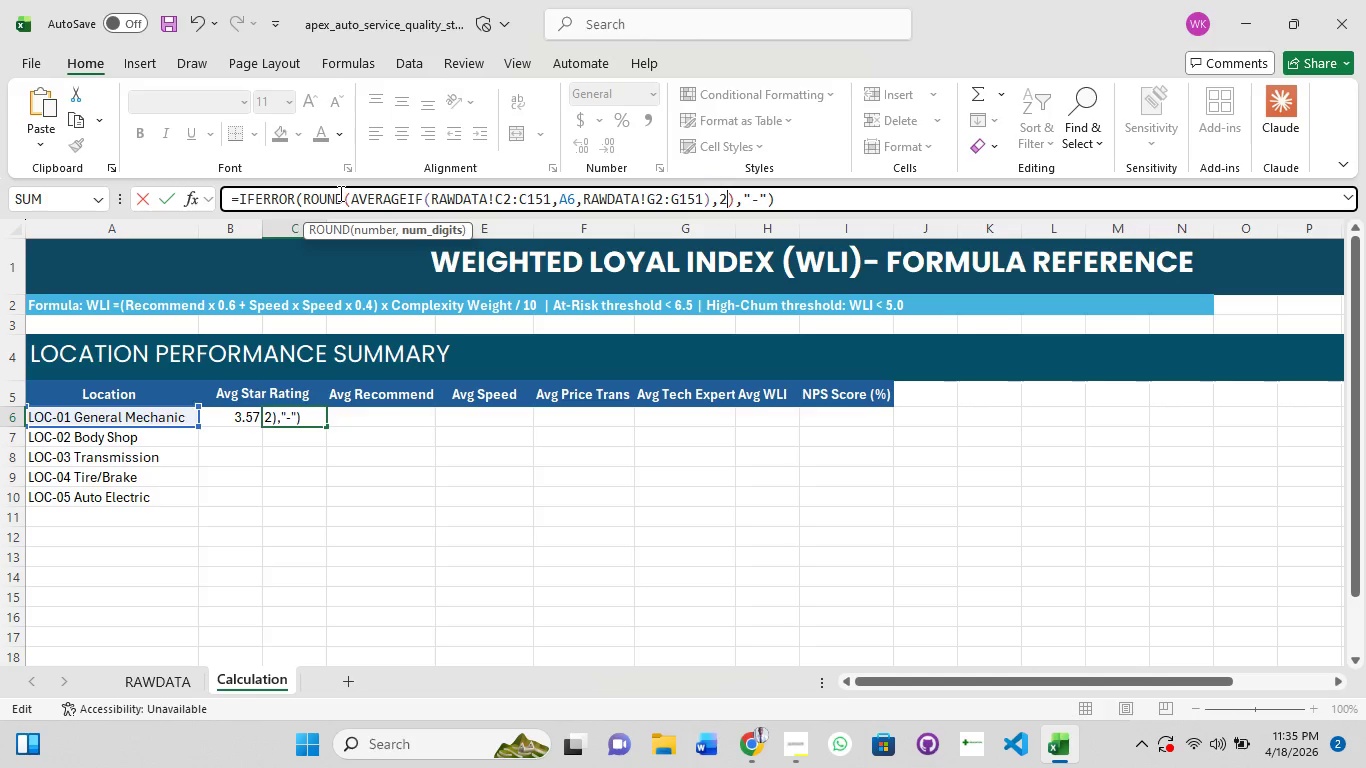 
wait(7.01)
 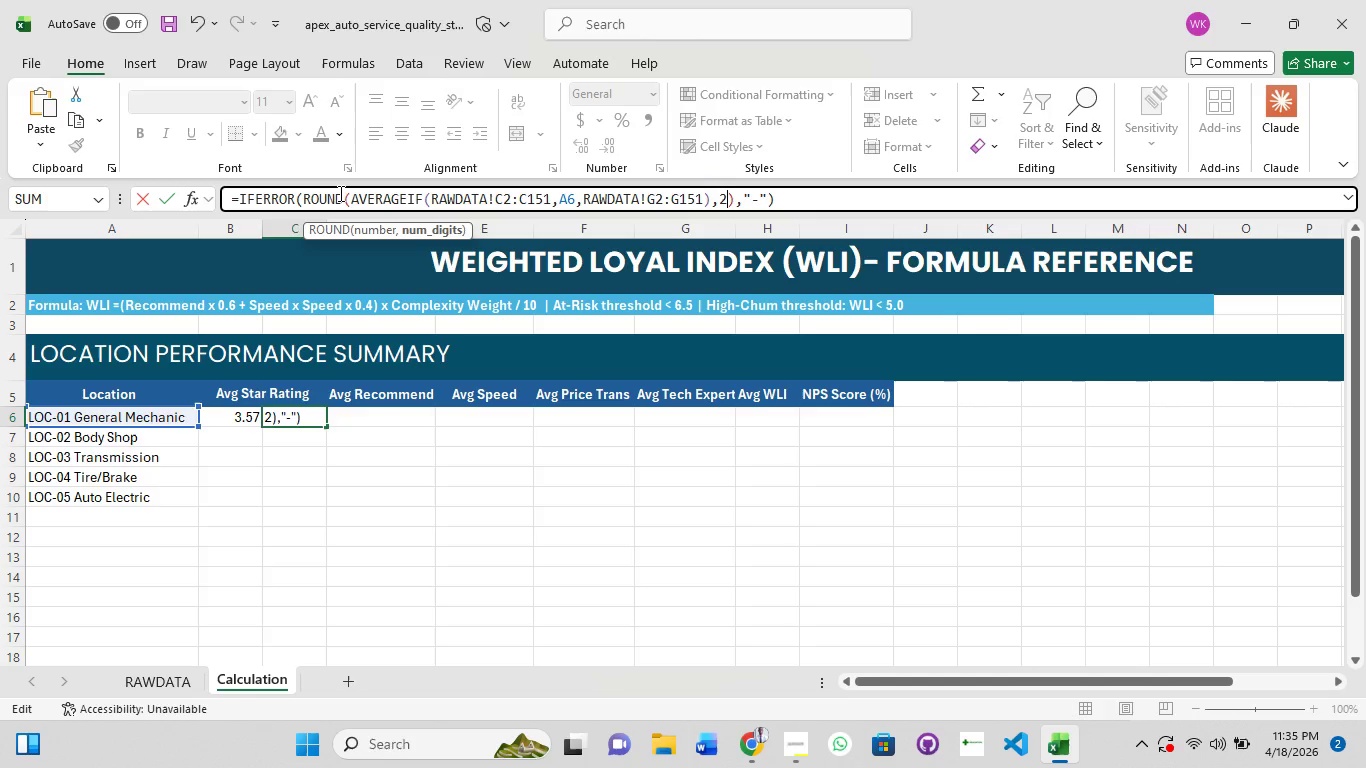 
key(ArrowLeft)
 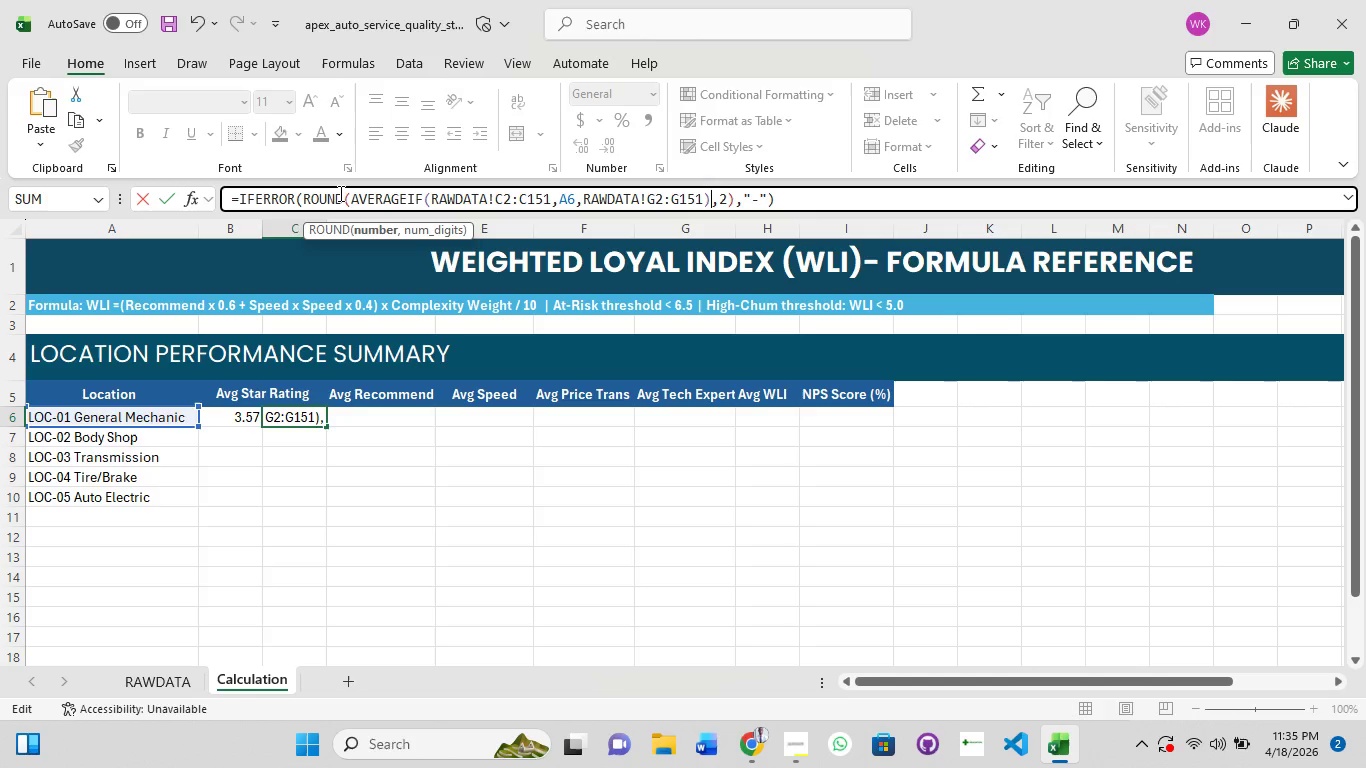 
key(ArrowLeft)
 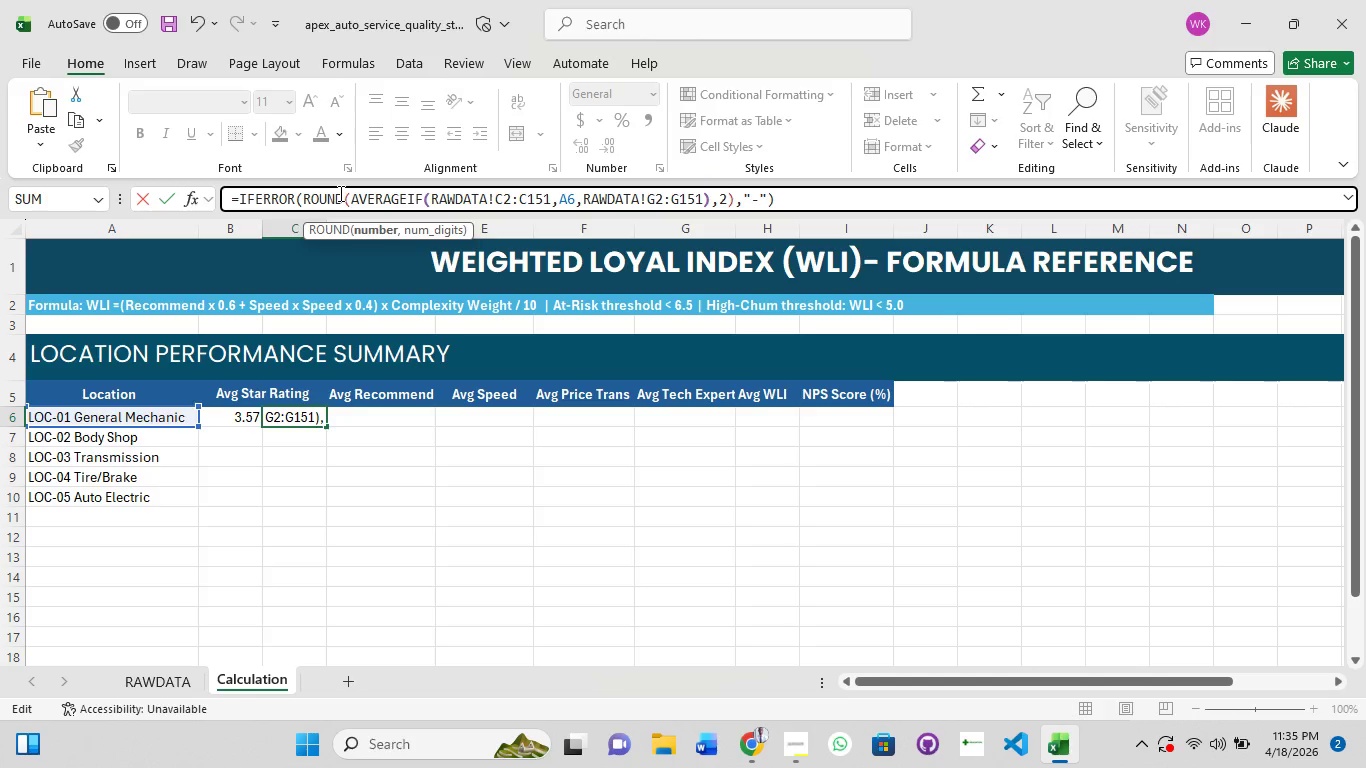 
key(ArrowLeft)
 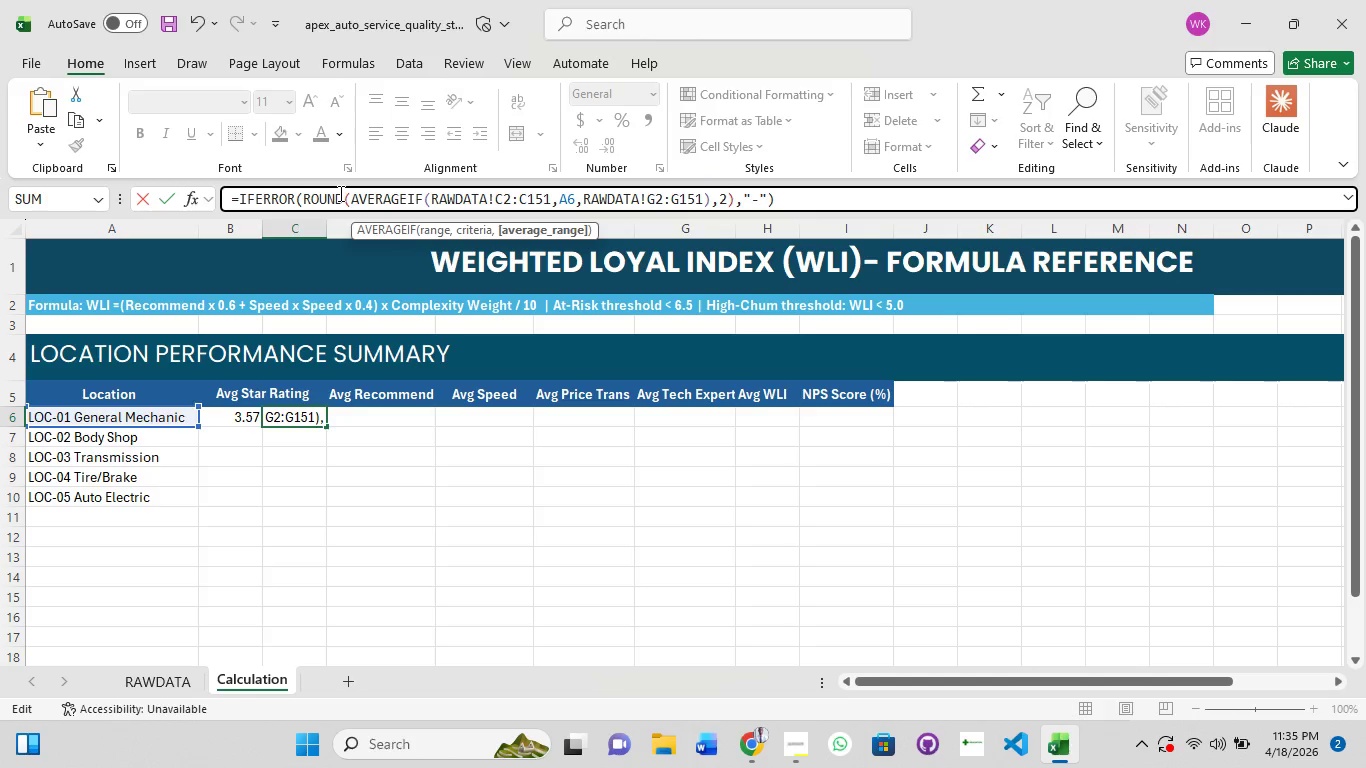 
key(ArrowLeft)
 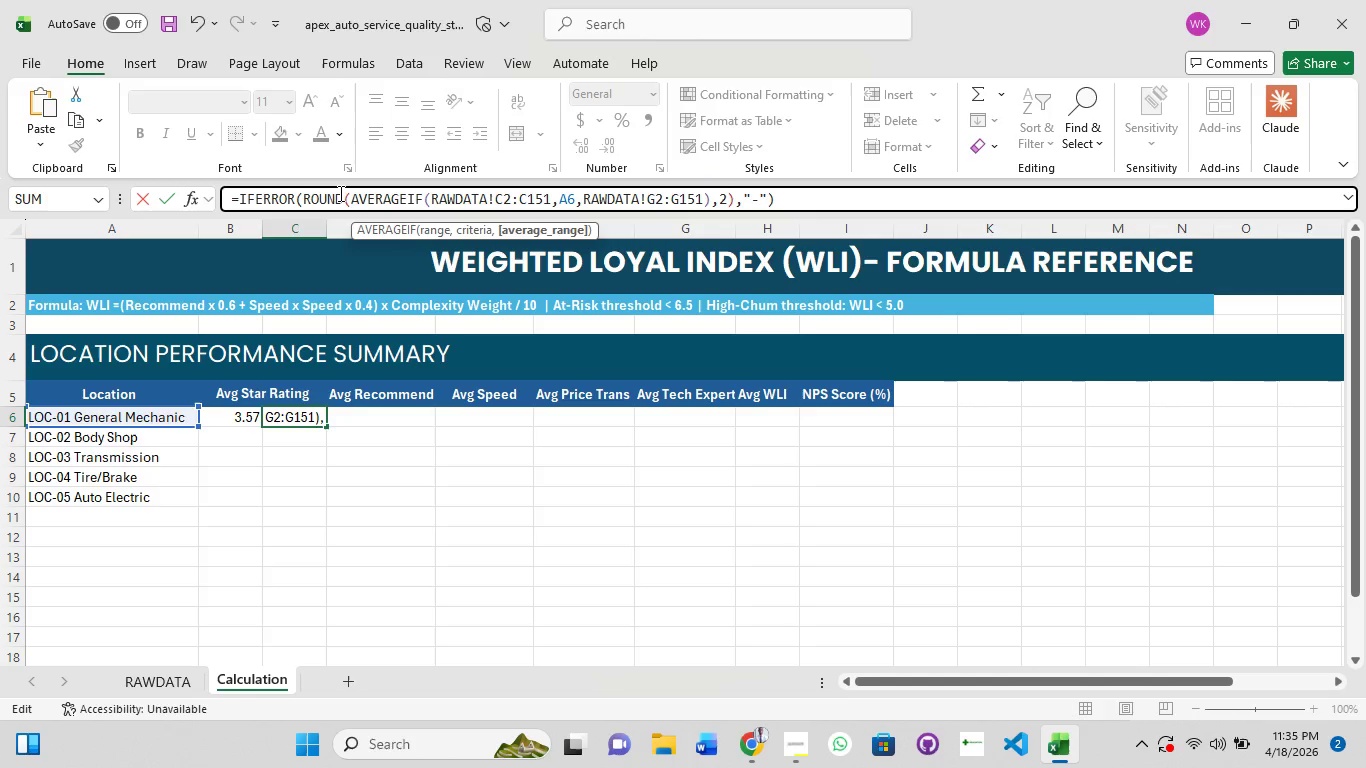 
key(ArrowLeft)
 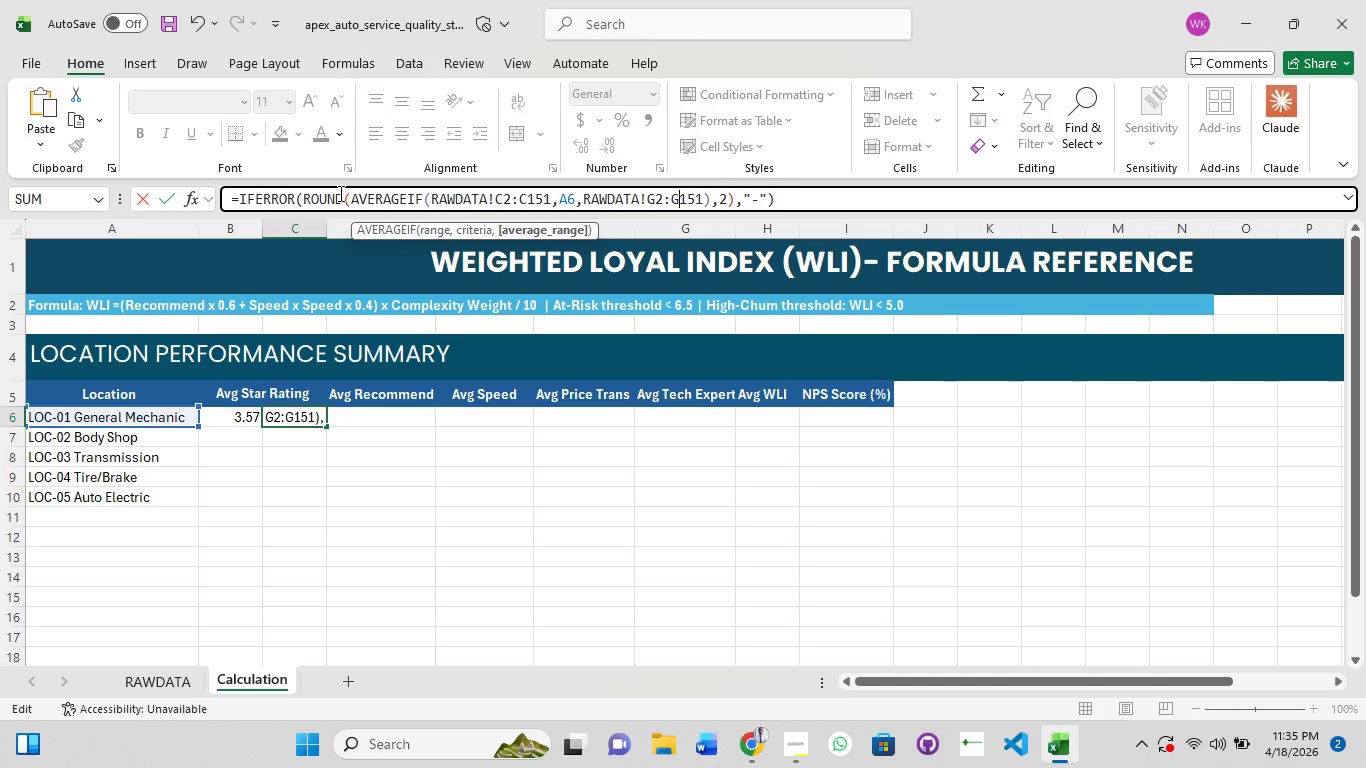 
key(ArrowLeft)
 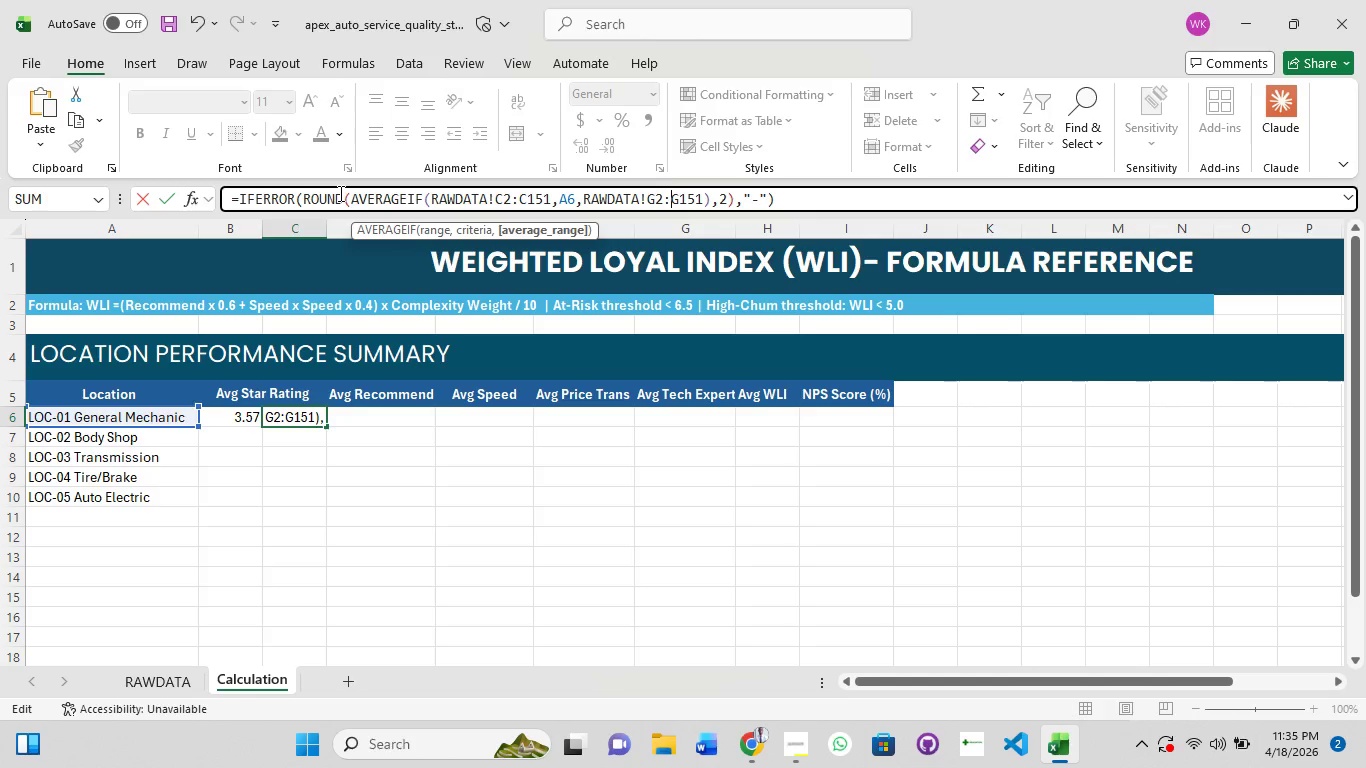 
key(ArrowLeft)
 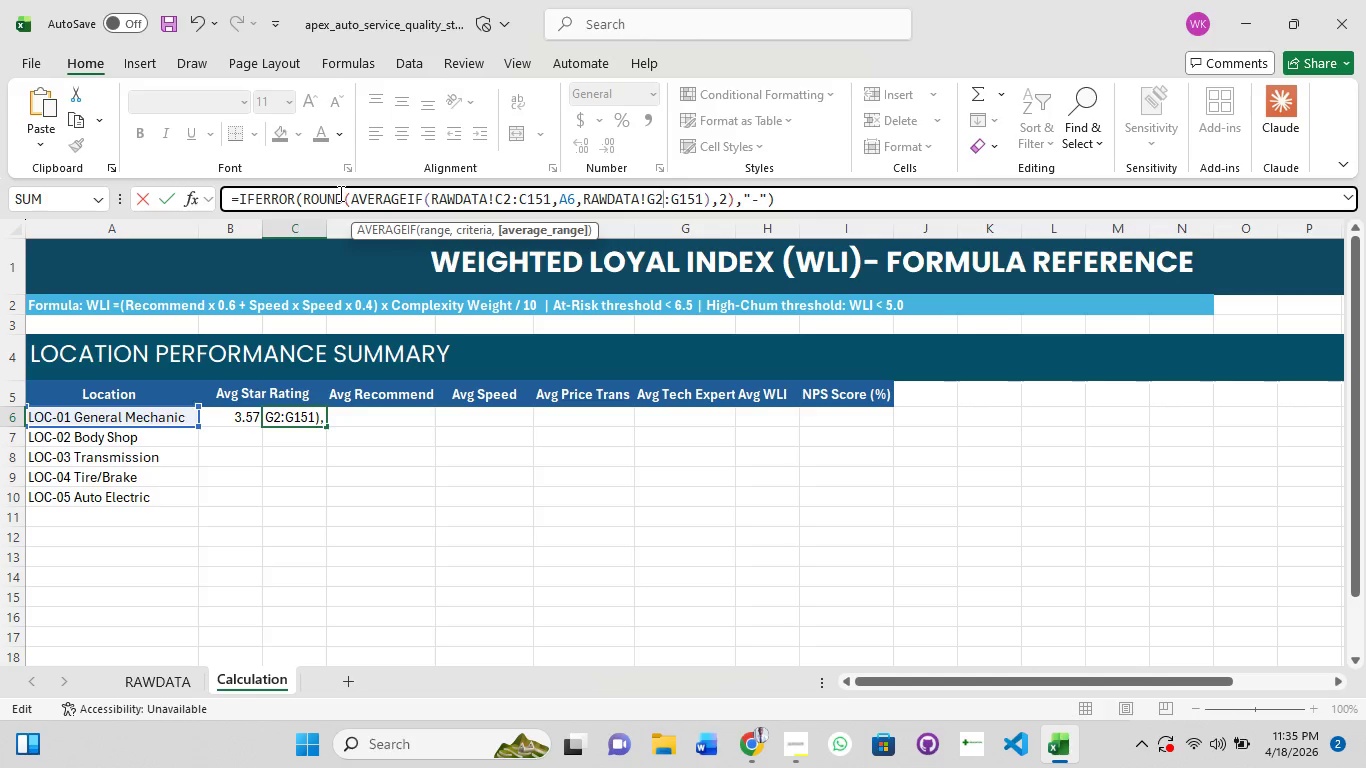 
key(ArrowLeft)
 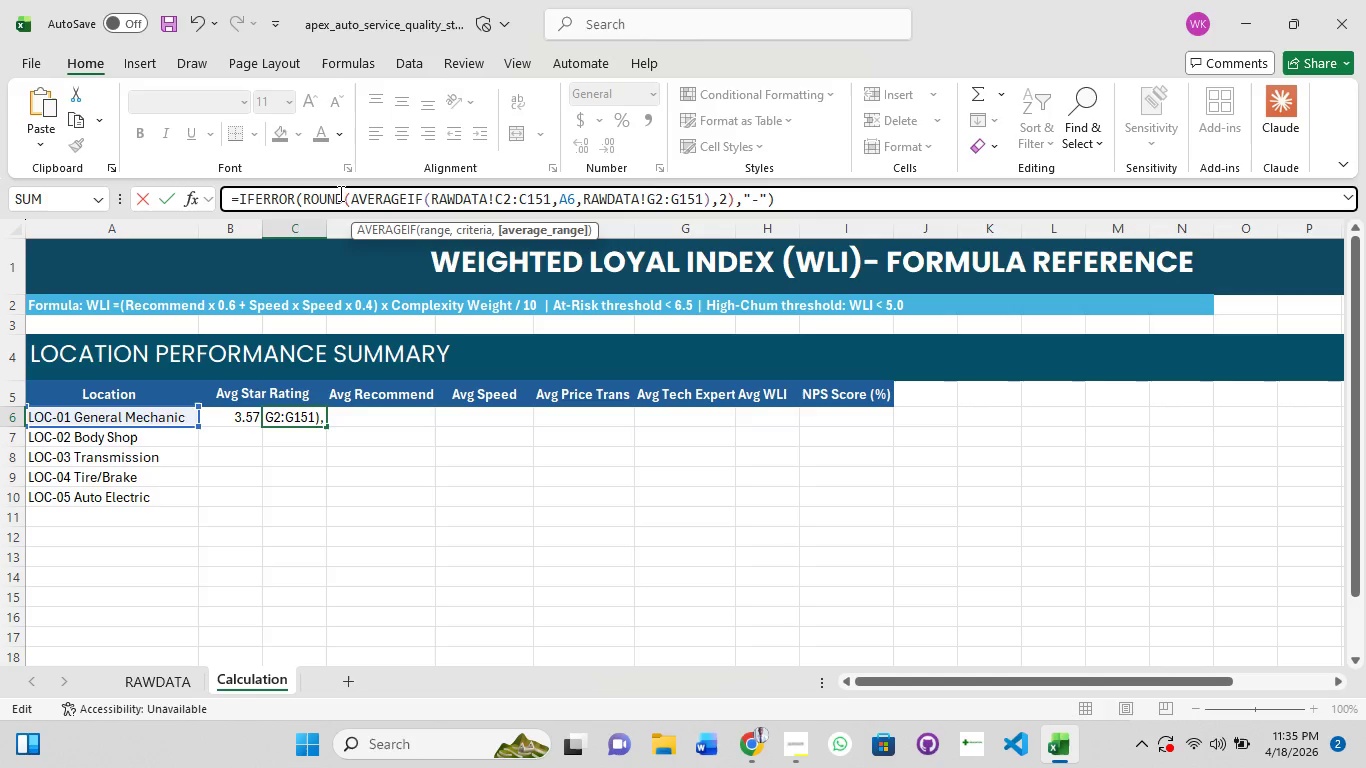 
key(ArrowLeft)
 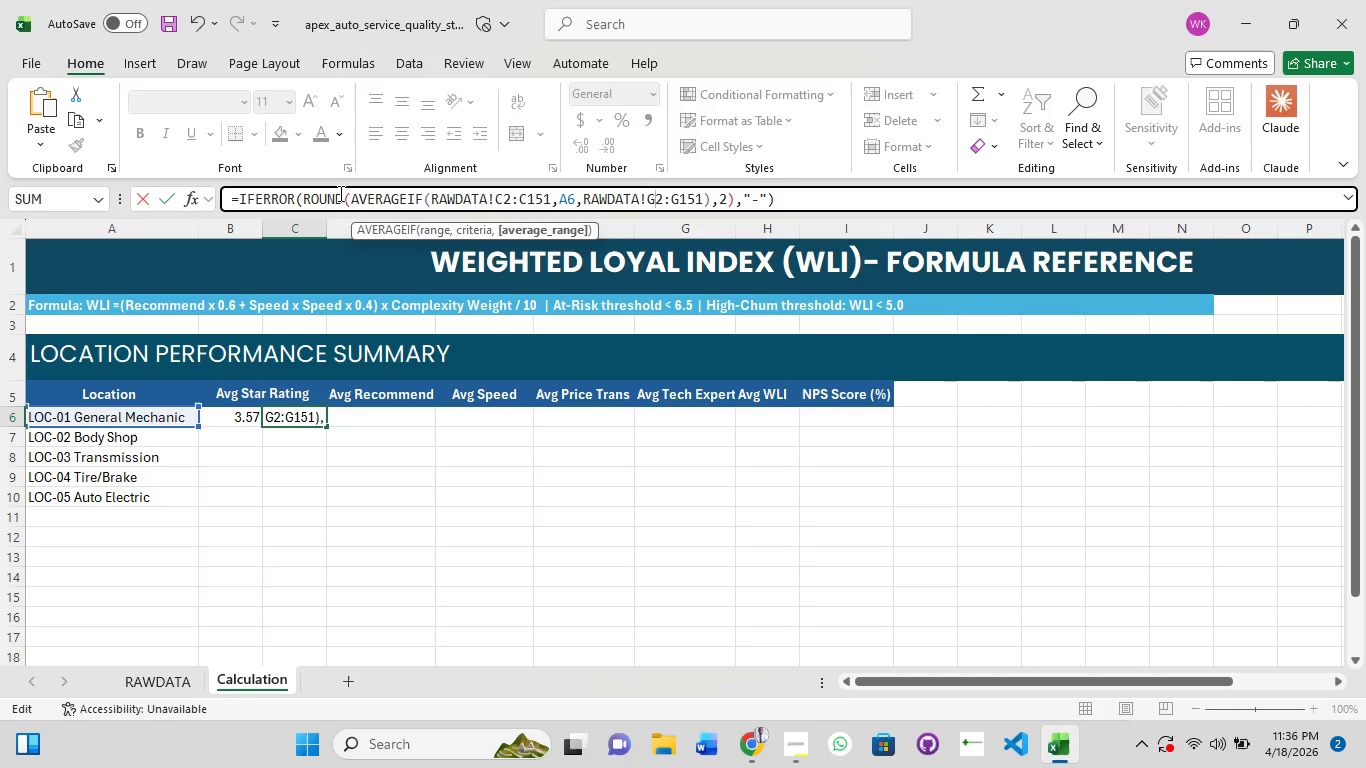 
key(Backspace)
 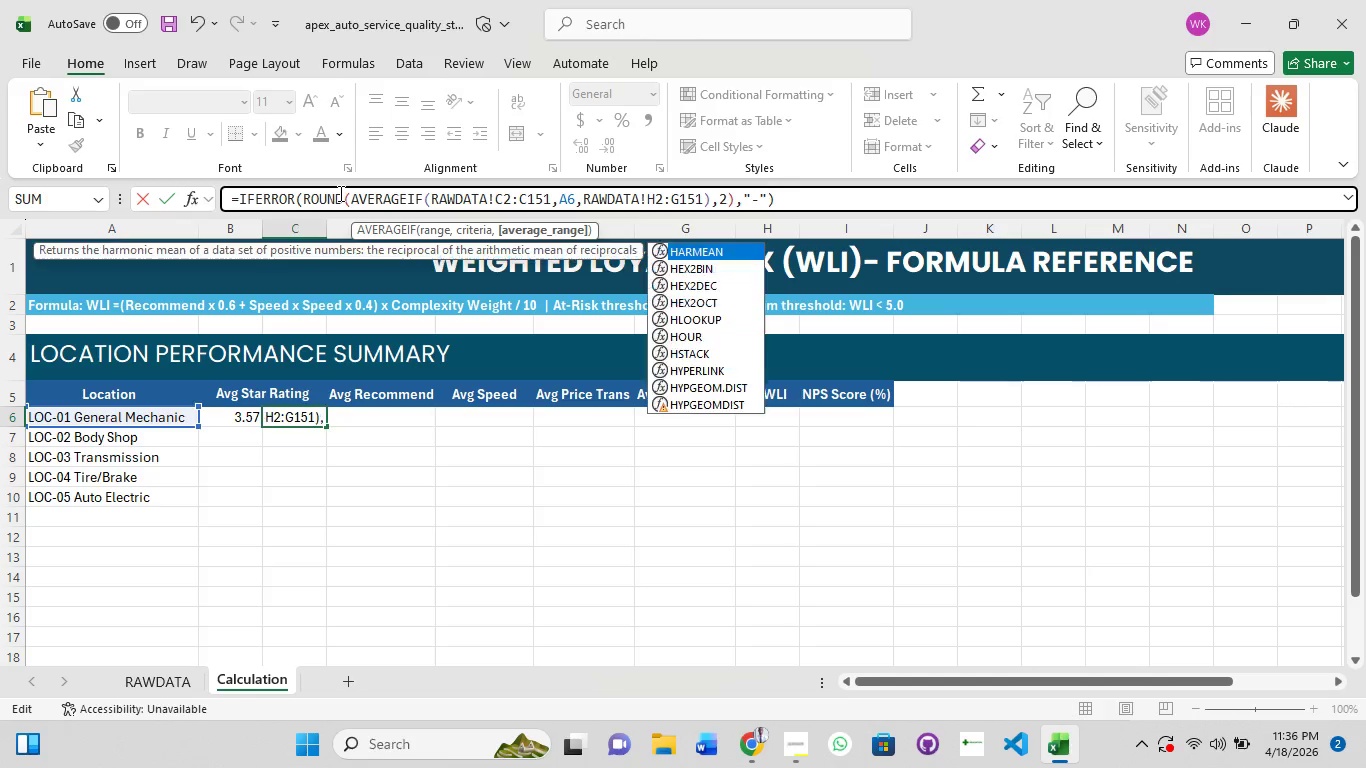 
key(H)
 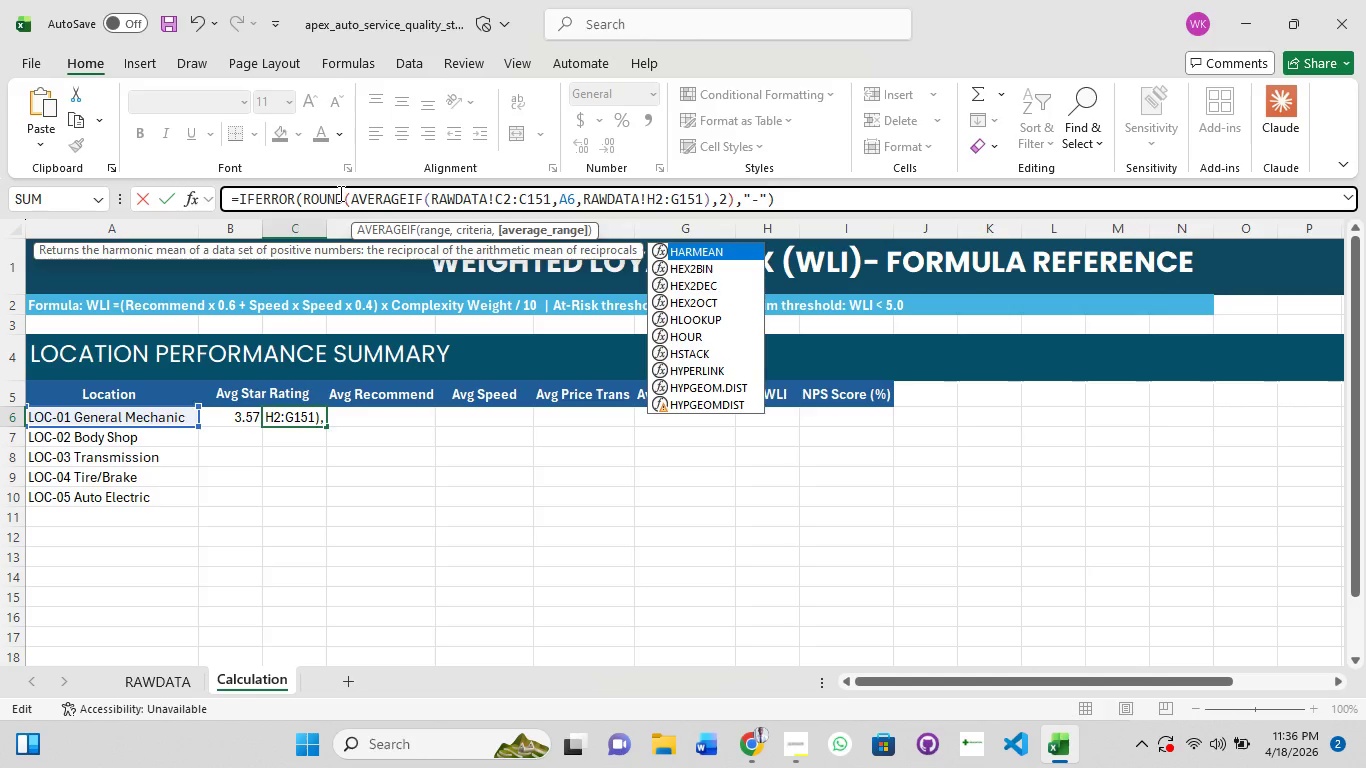 
key(ArrowRight)
 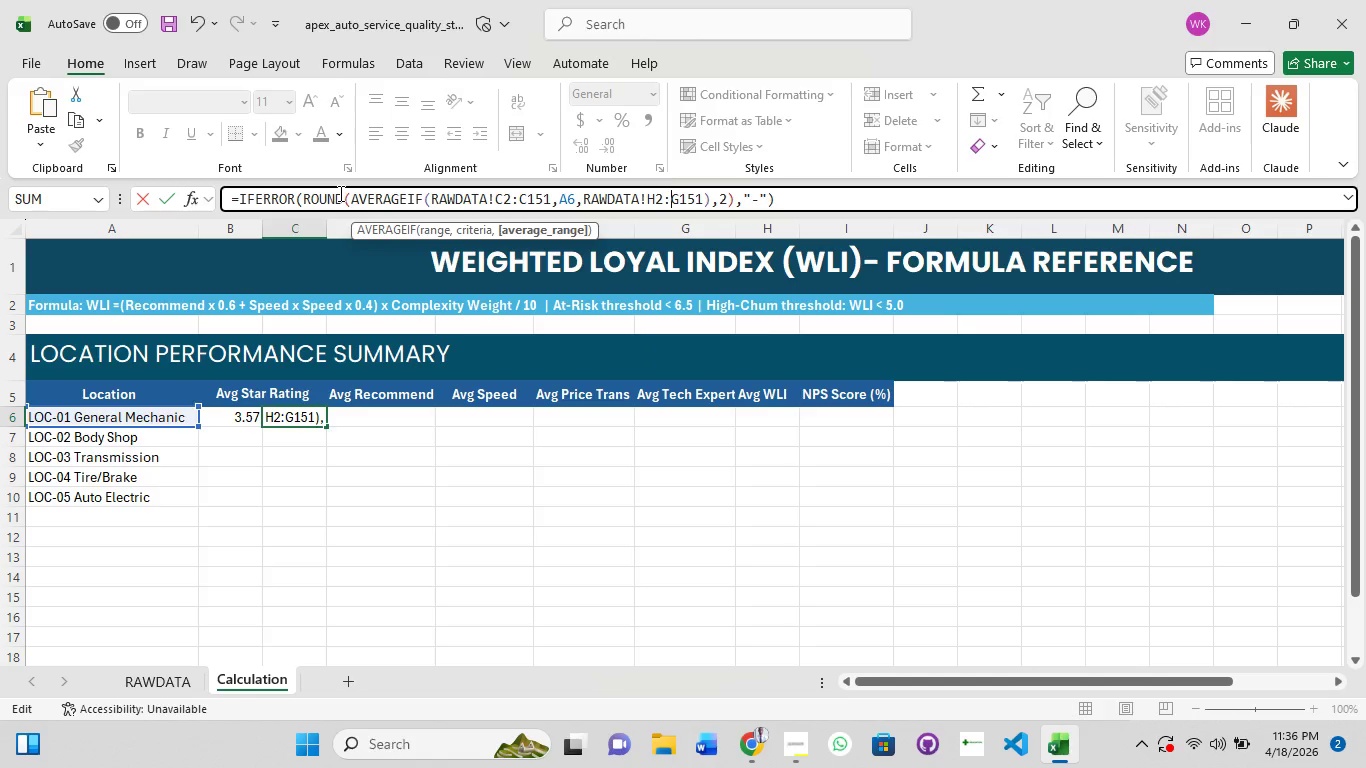 
key(ArrowRight)
 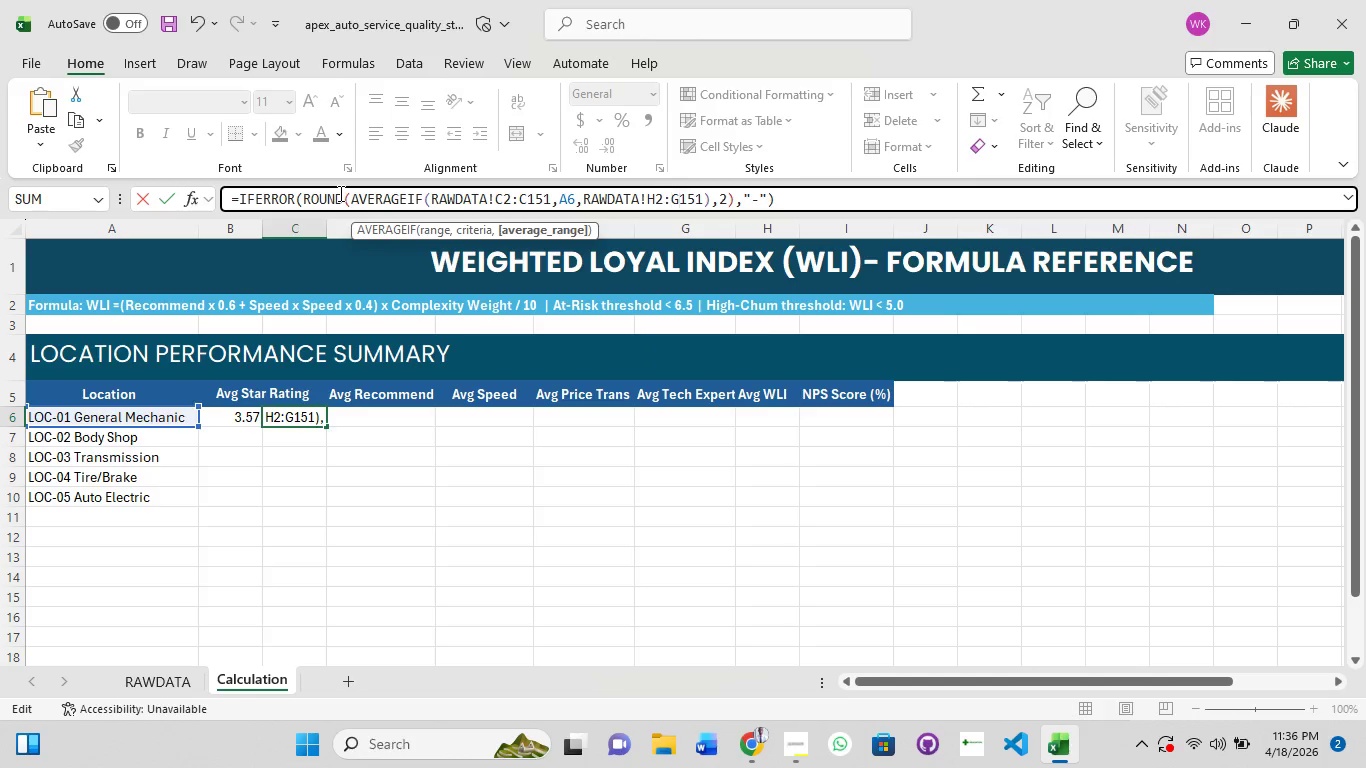 
key(ArrowRight)
 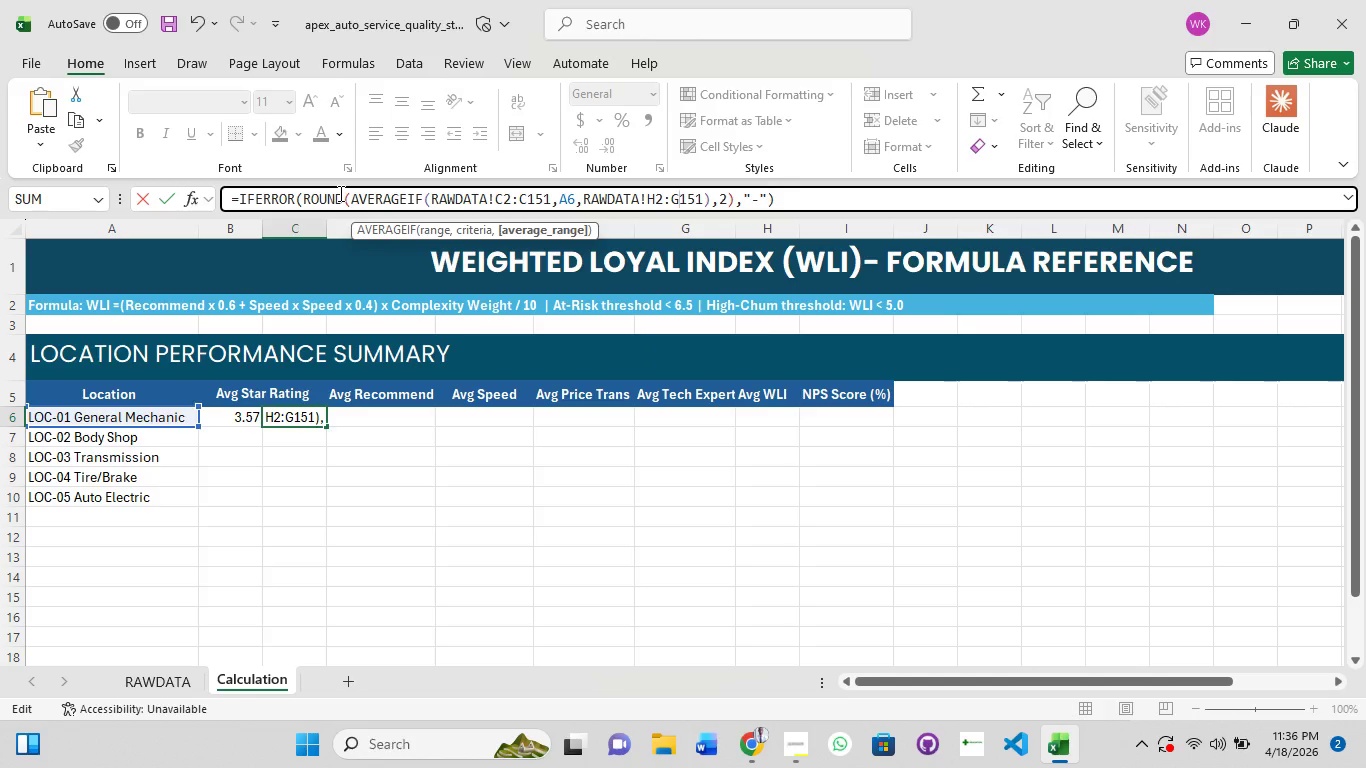 
key(Backspace)
 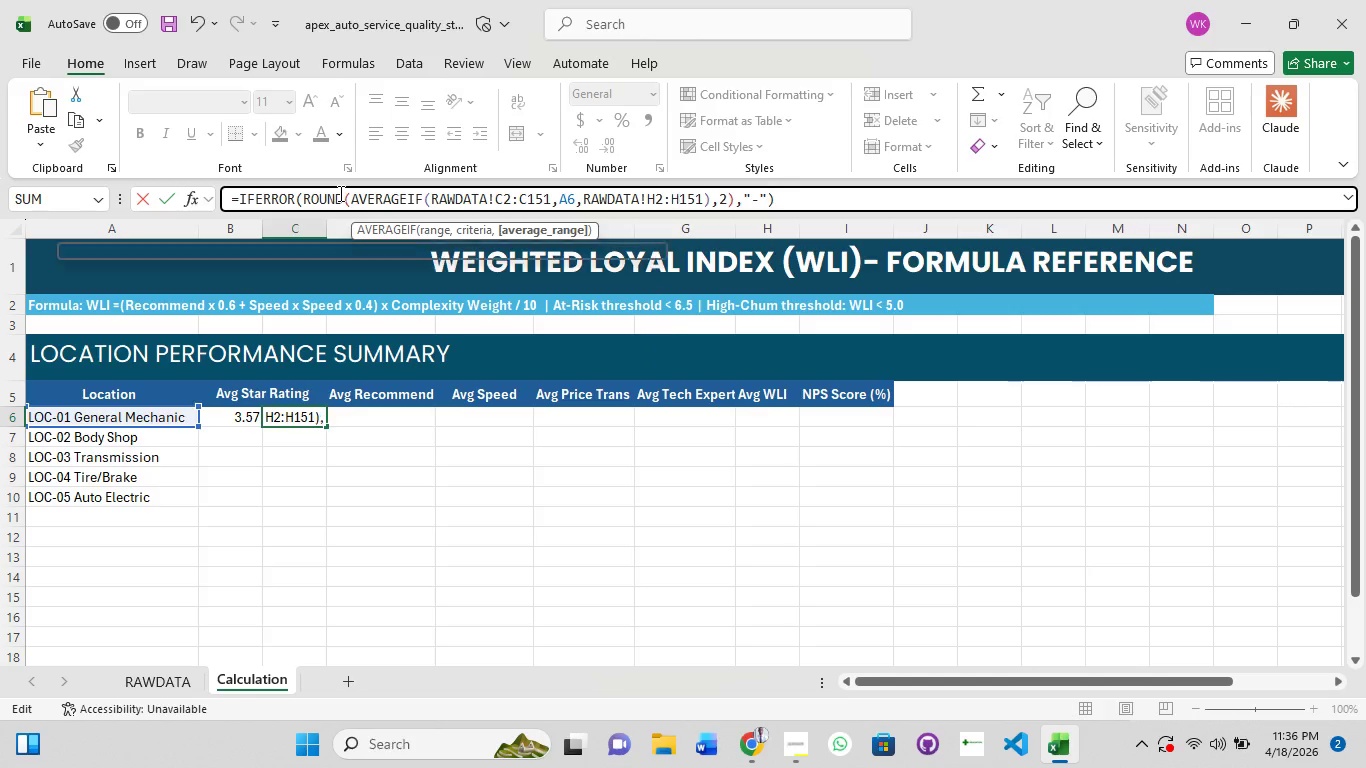 
key(H)
 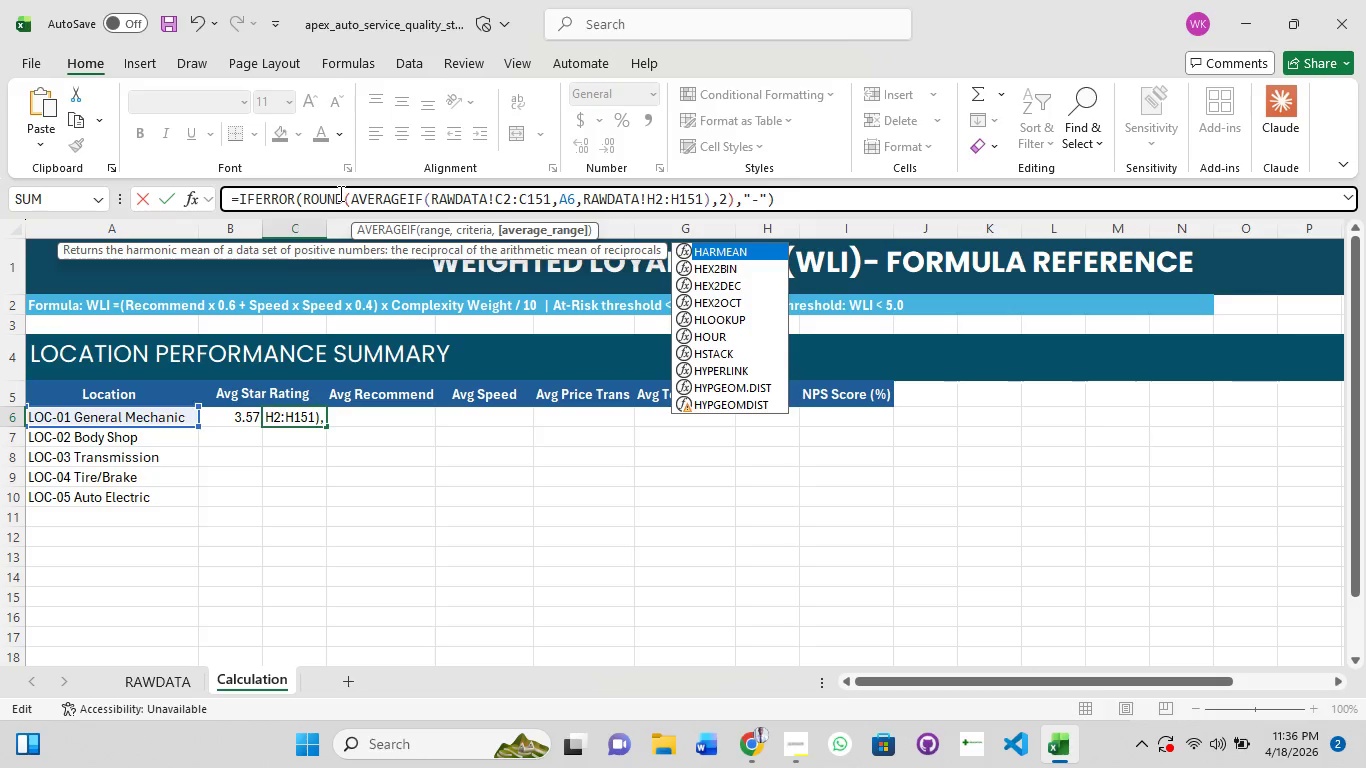 
wait(5.14)
 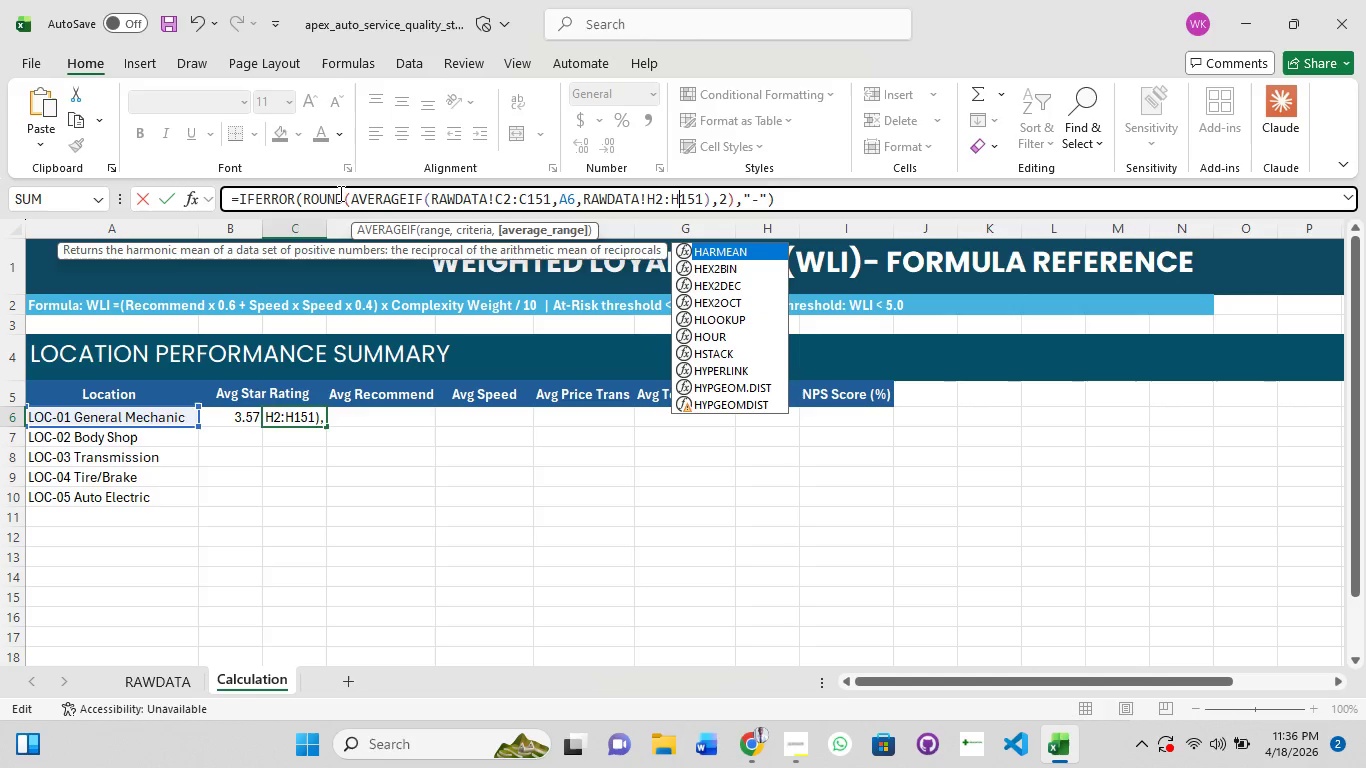 
key(Enter)
 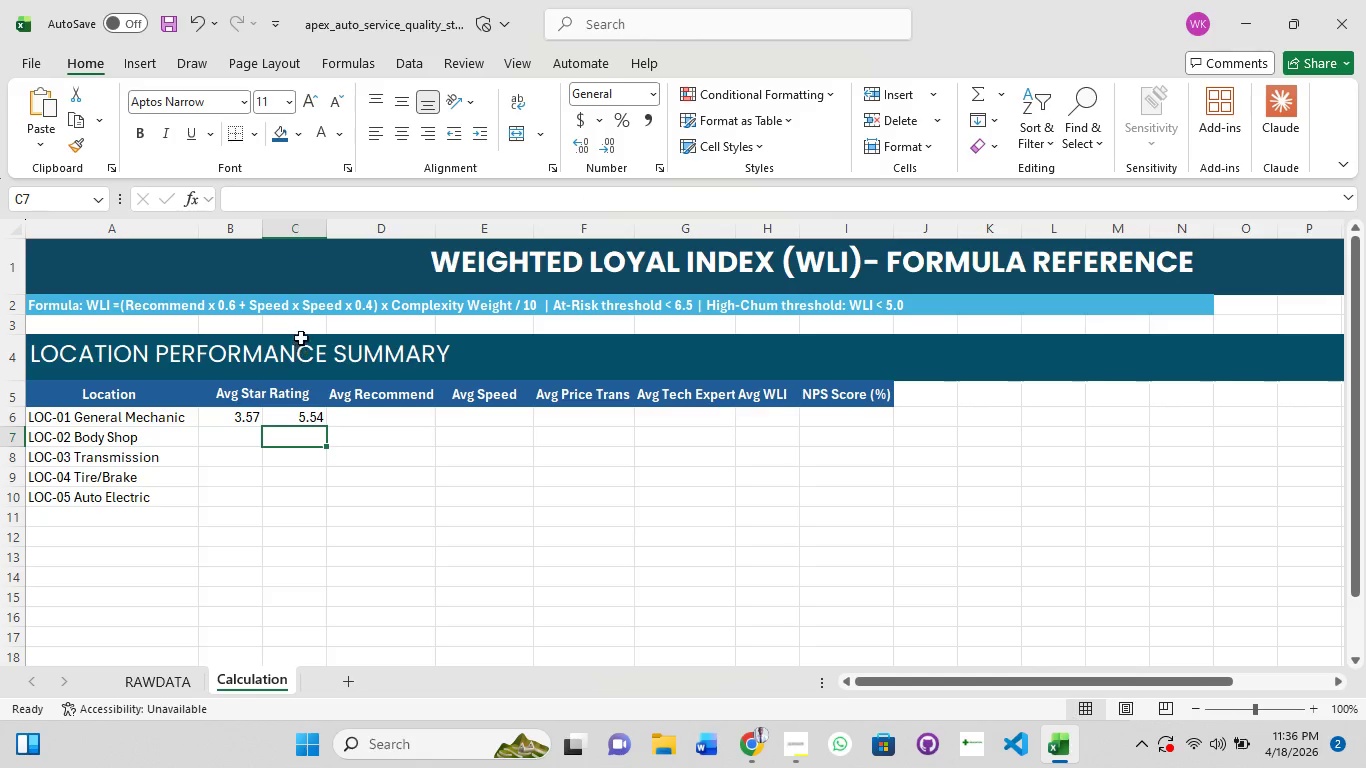 
left_click([386, 421])
 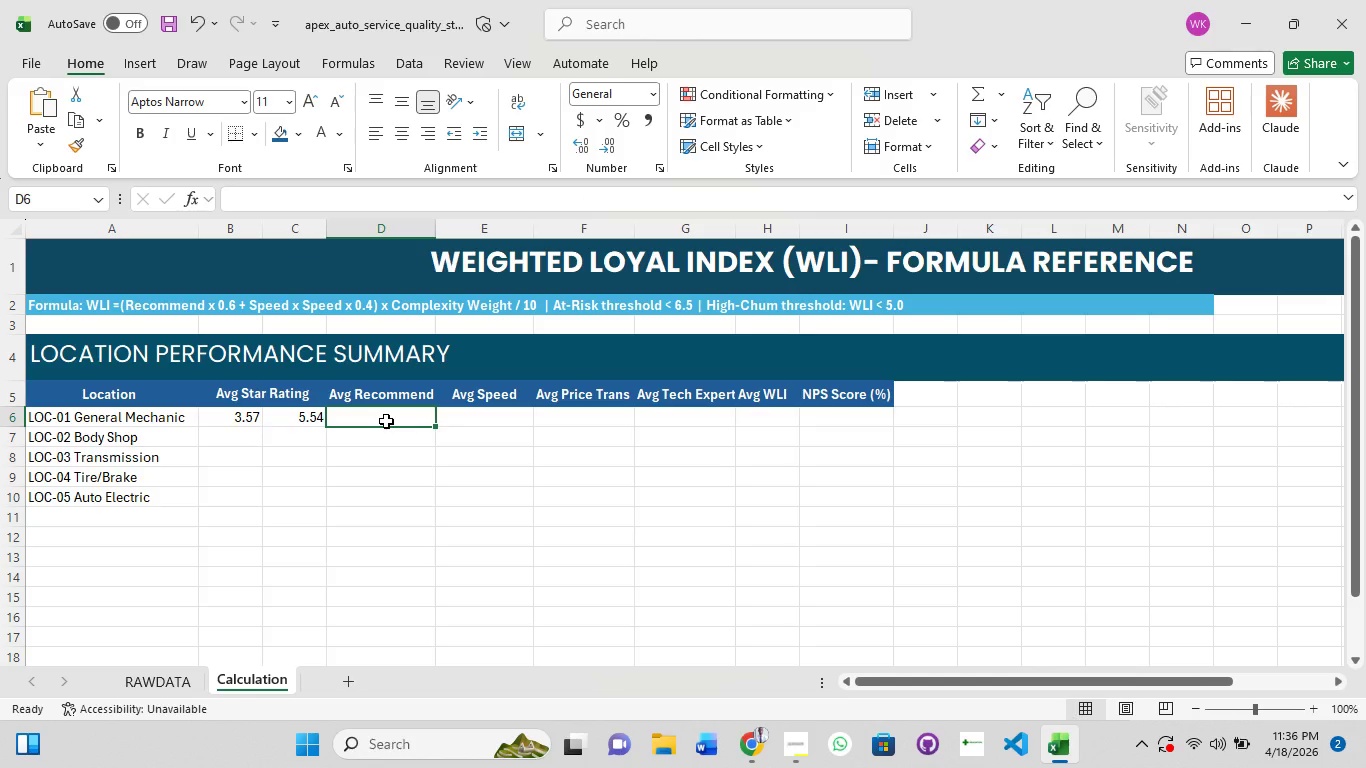 
wait(8.31)
 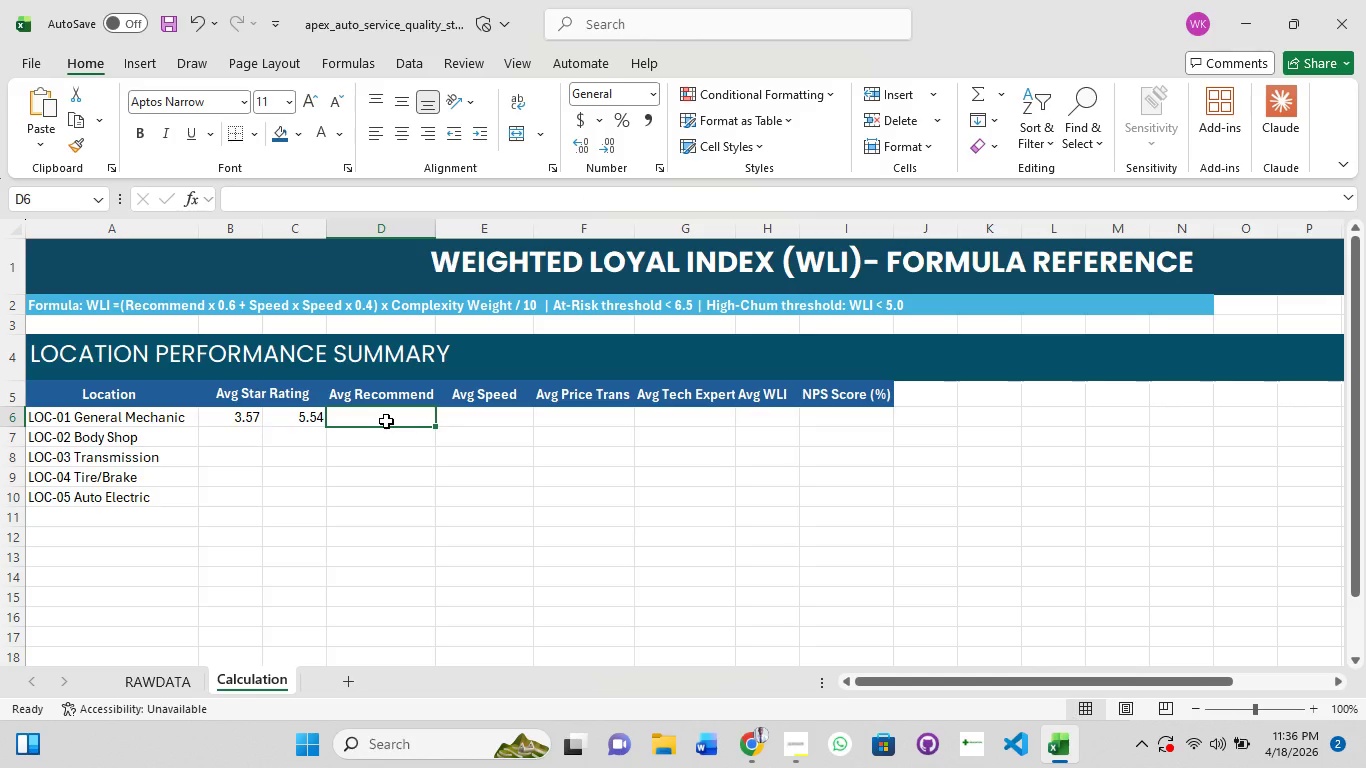 
left_click([289, 423])
 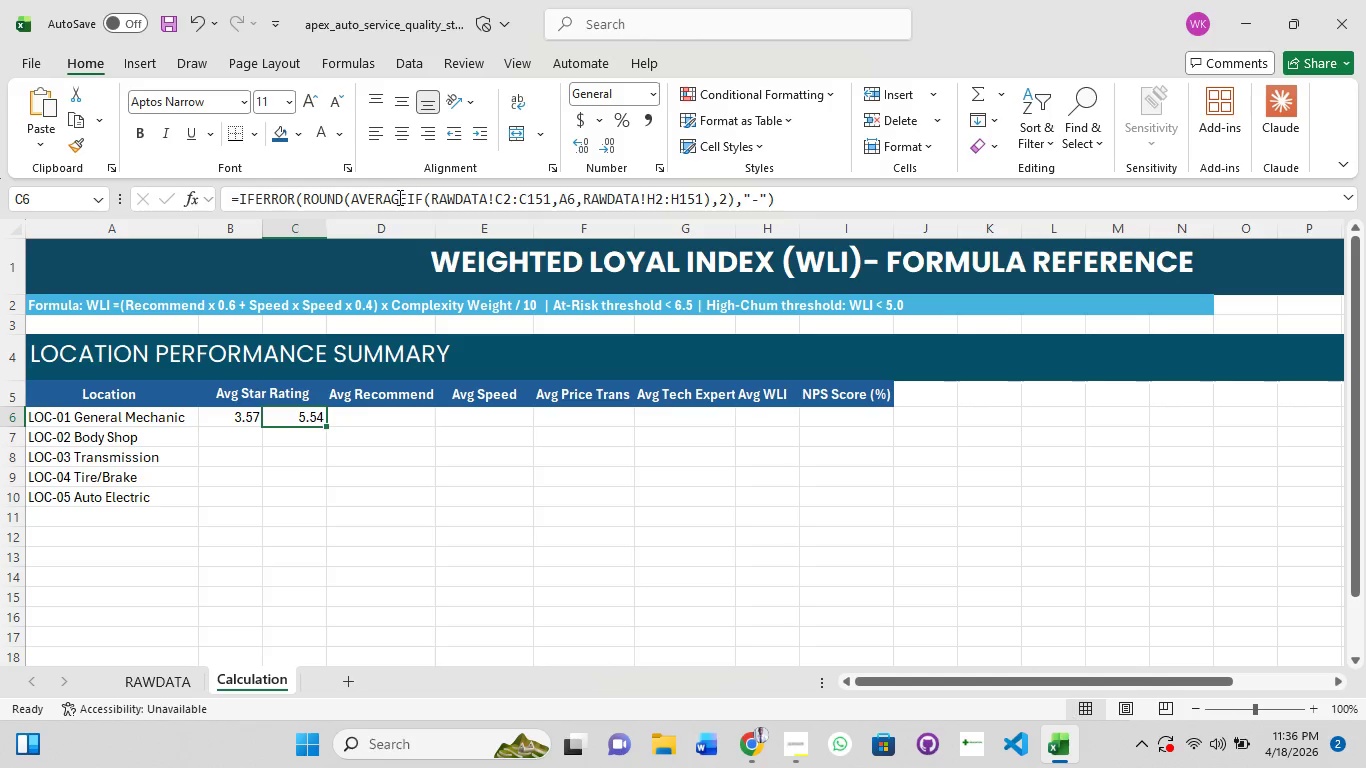 
left_click([397, 197])
 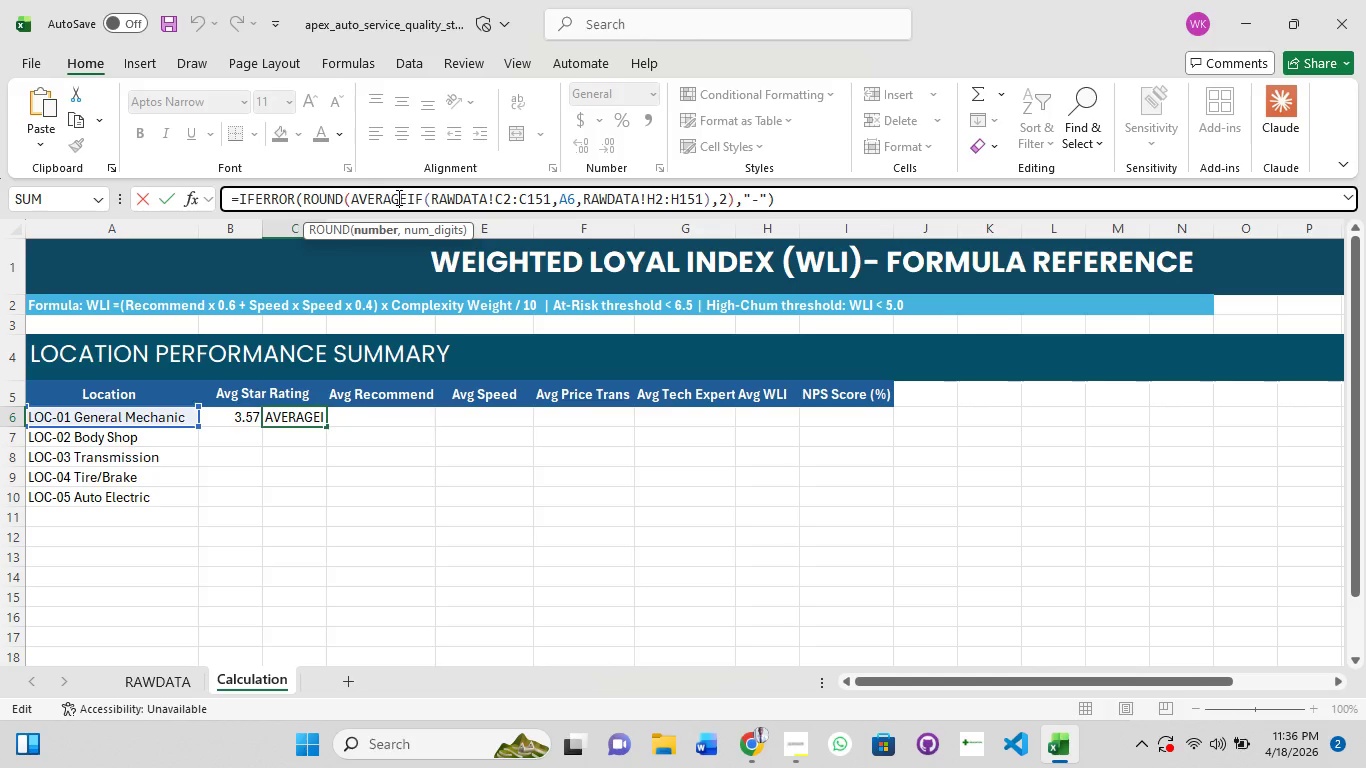 
key(Control+A)
 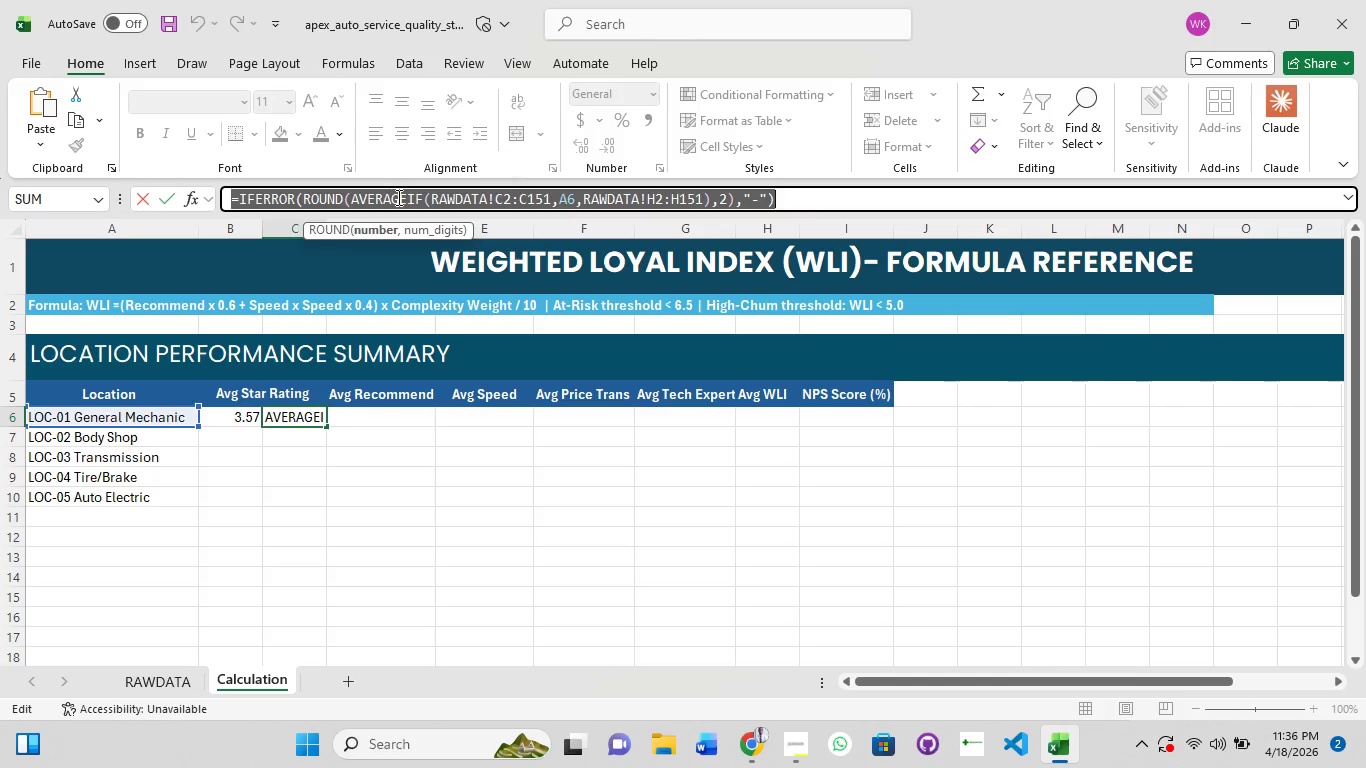 
key(Control+C)
 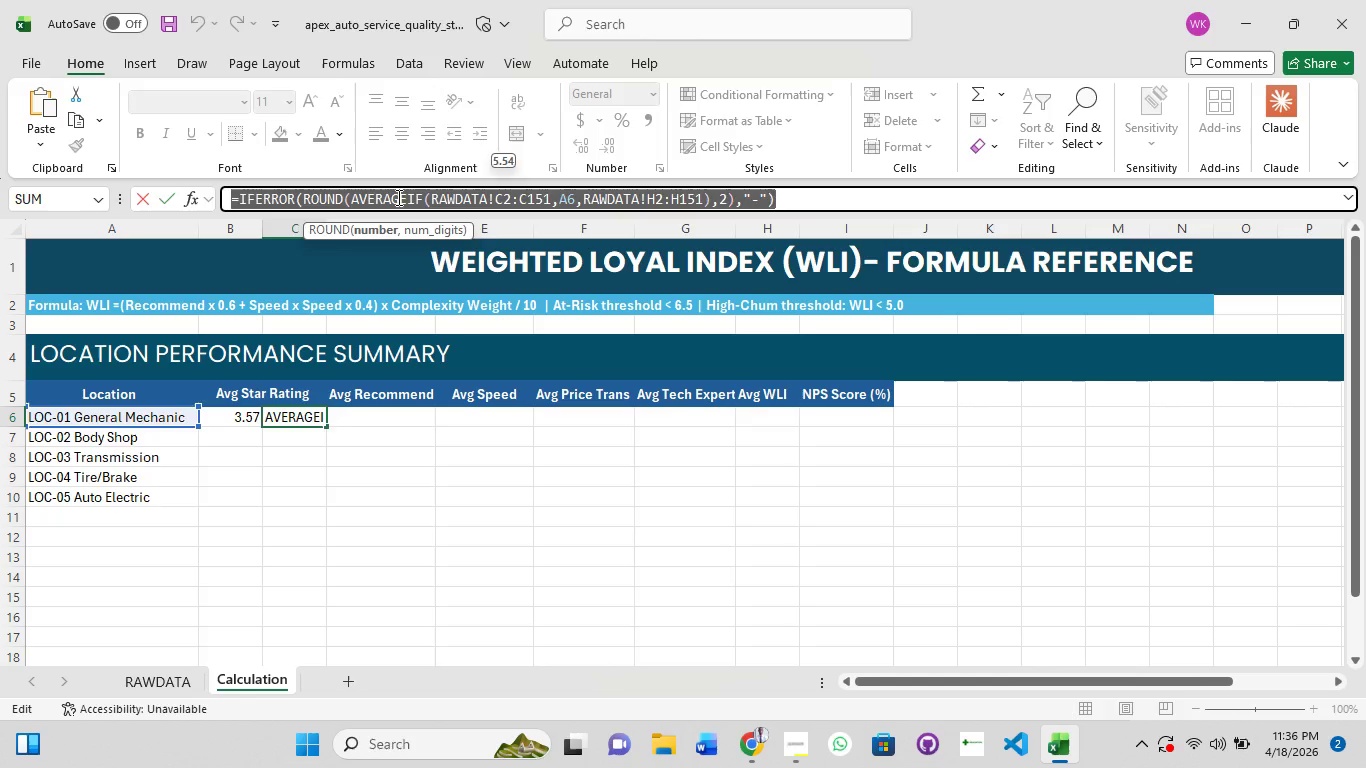 
key(Escape)
 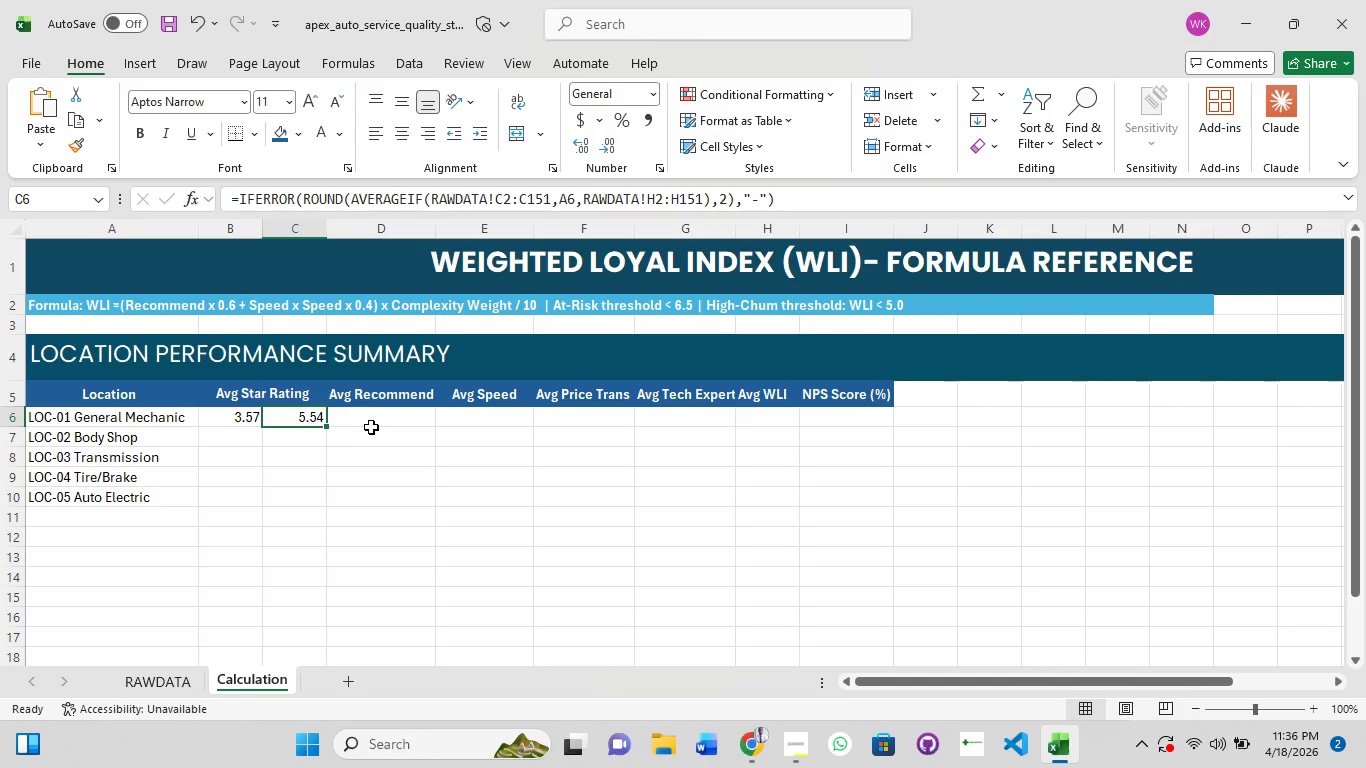 
left_click([369, 427])
 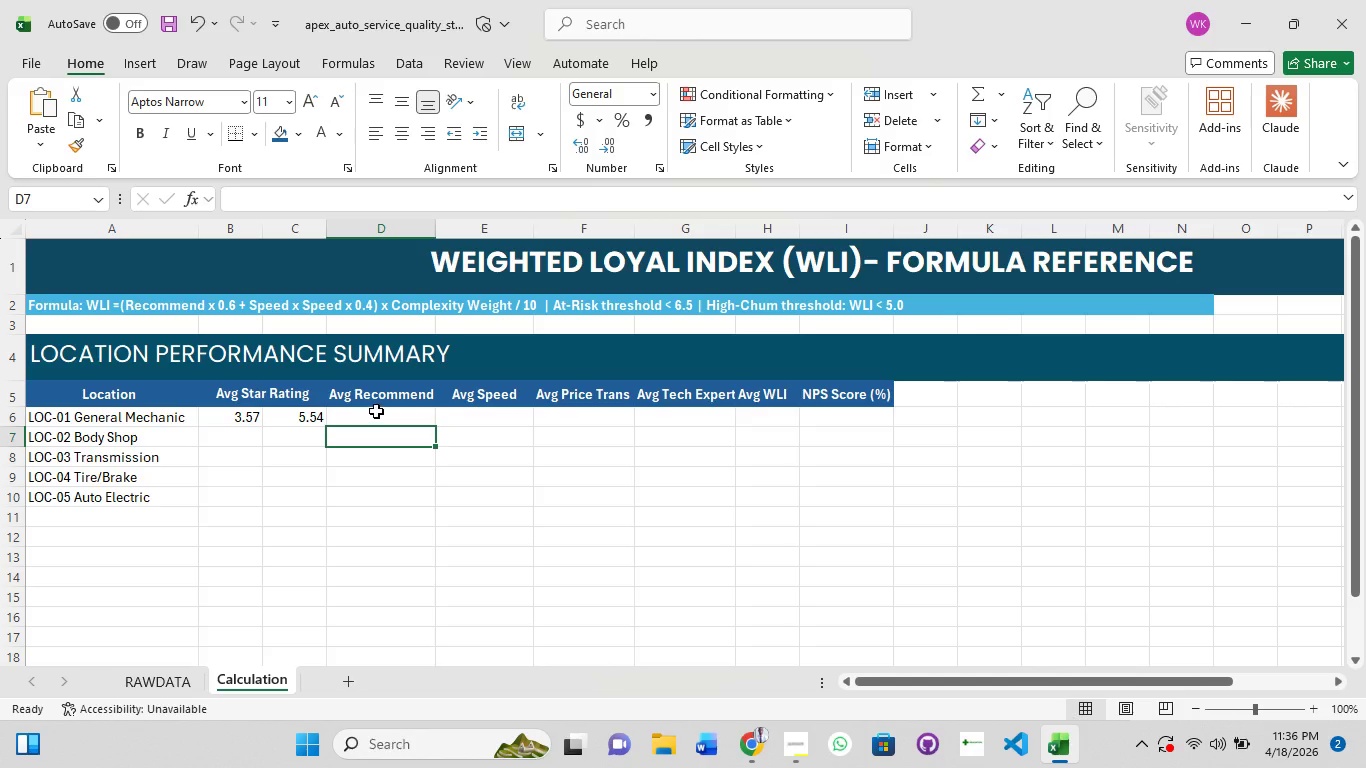 
left_click([377, 409])
 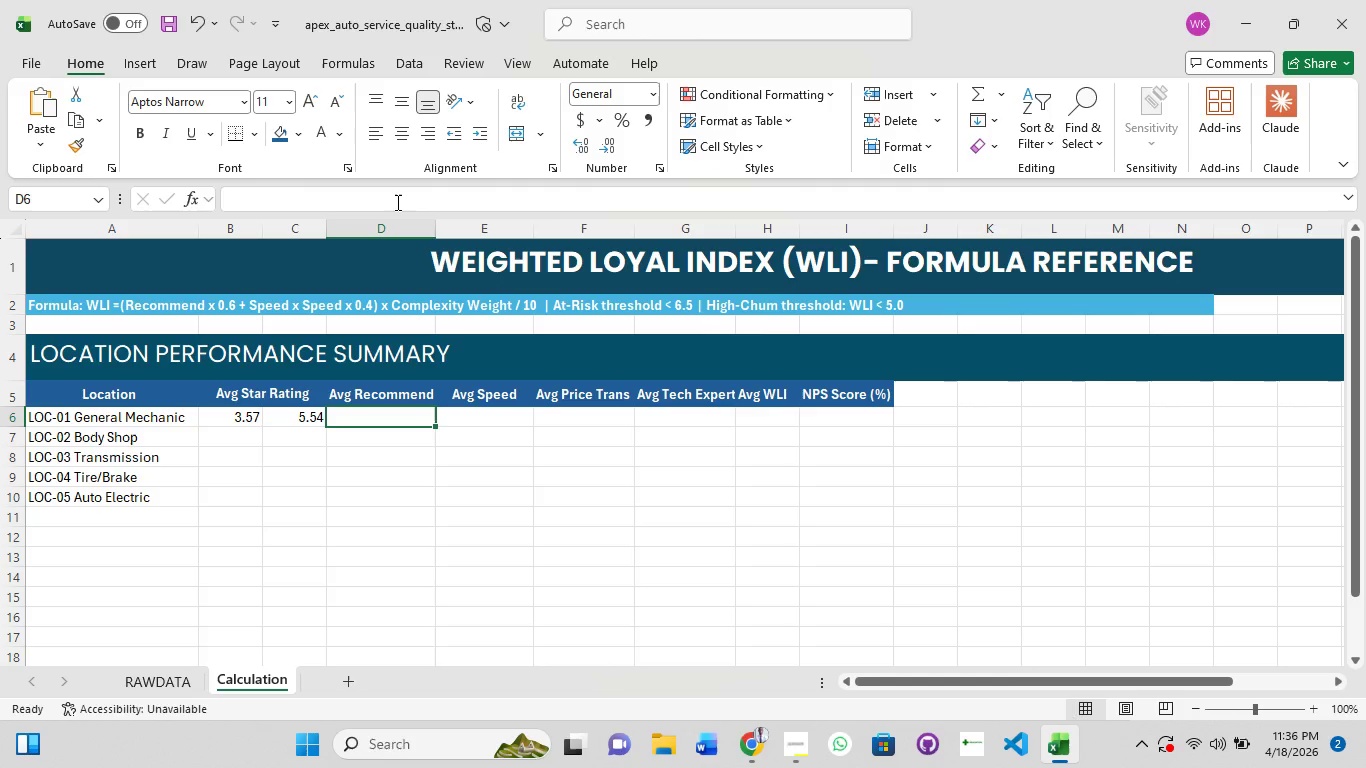 
left_click([396, 202])
 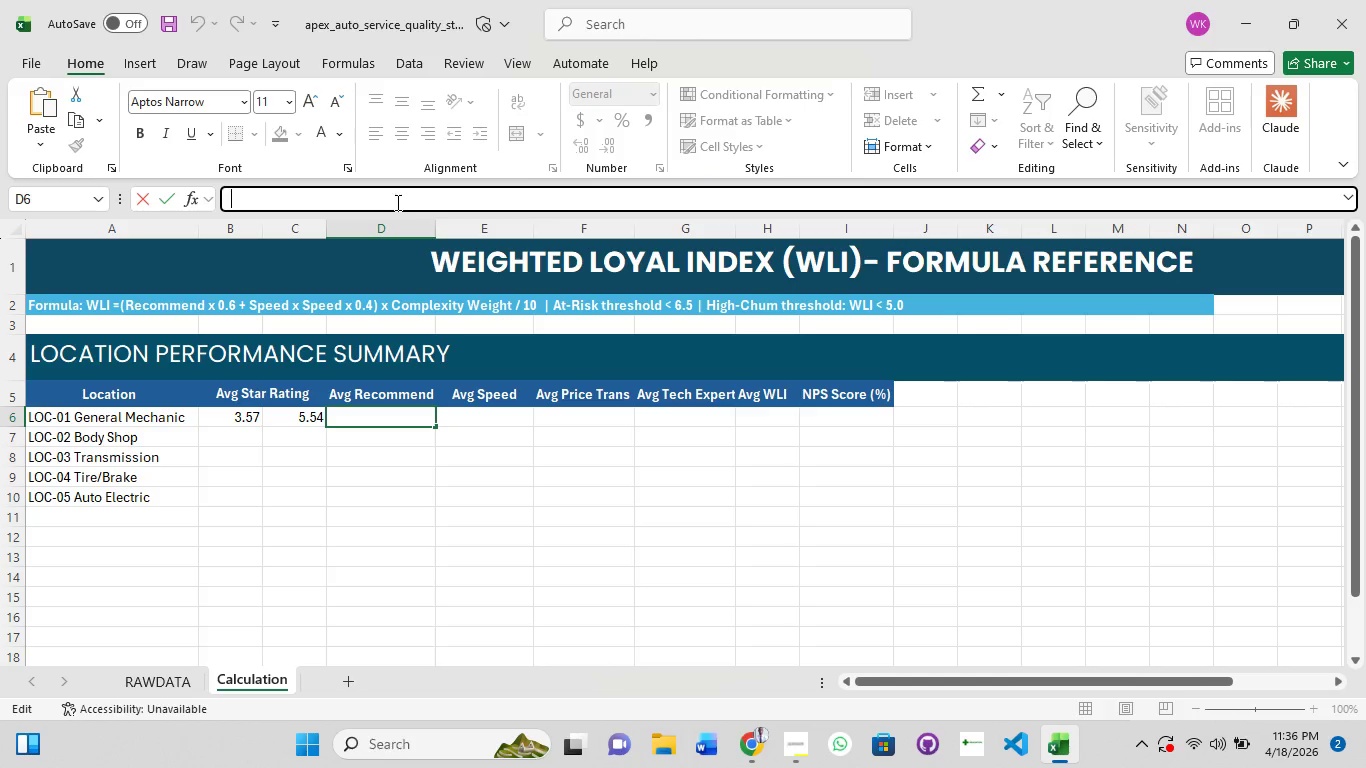 
key(Control+V)
 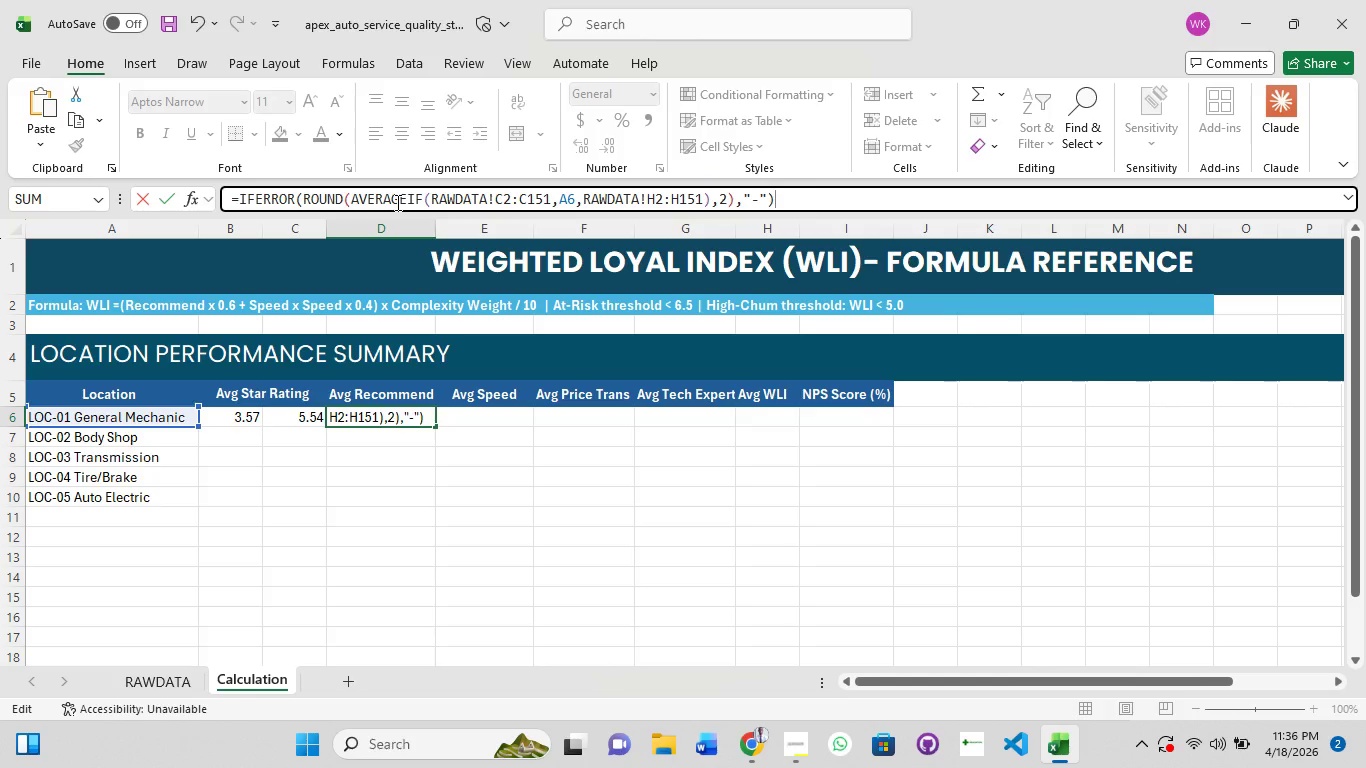 
key(ArrowLeft)
 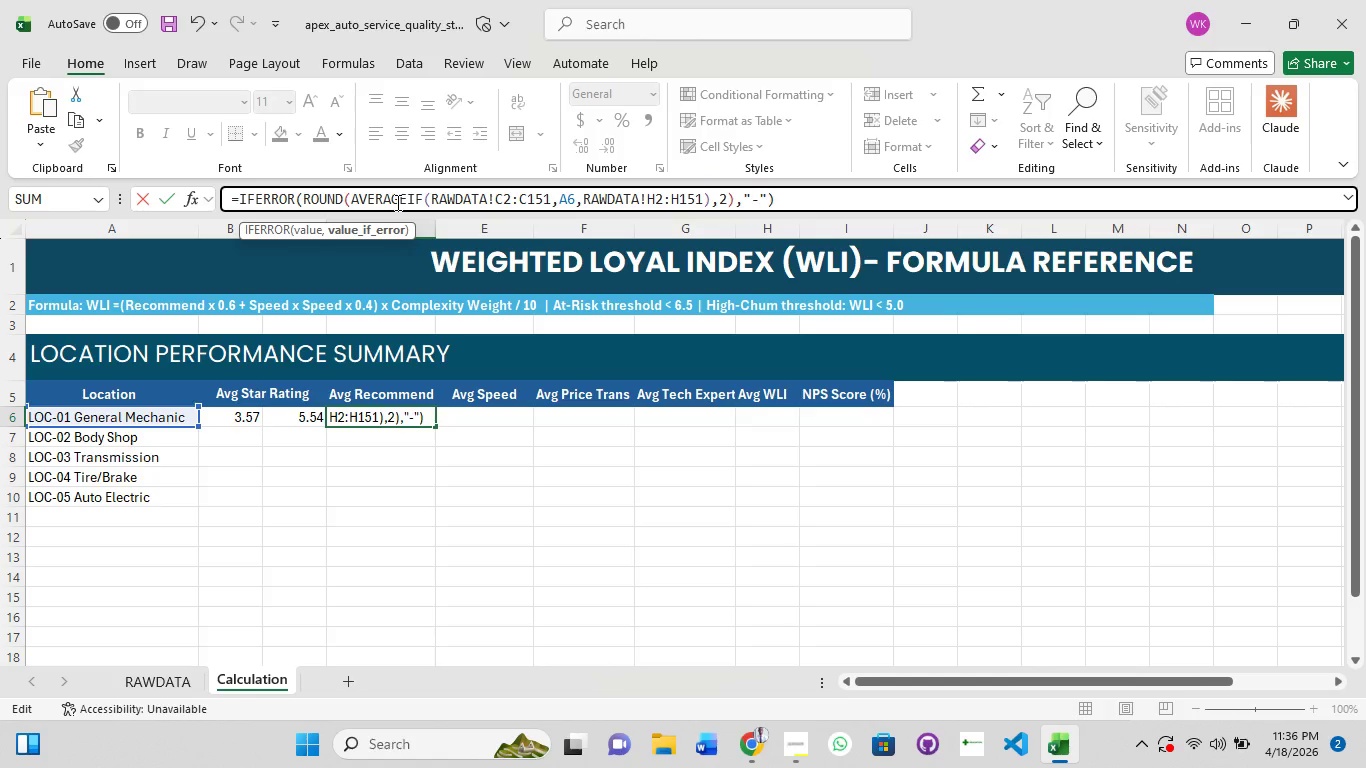 
key(ArrowLeft)
 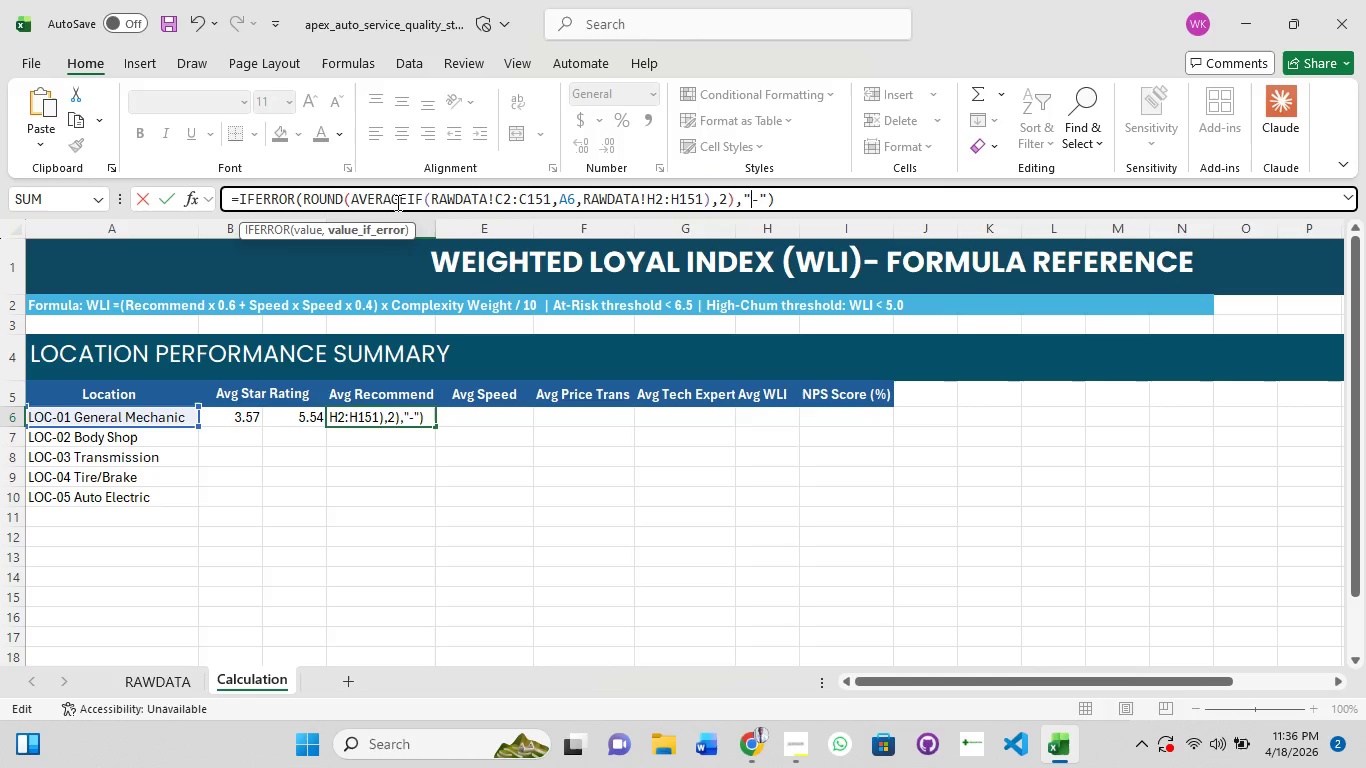 
key(ArrowLeft)
 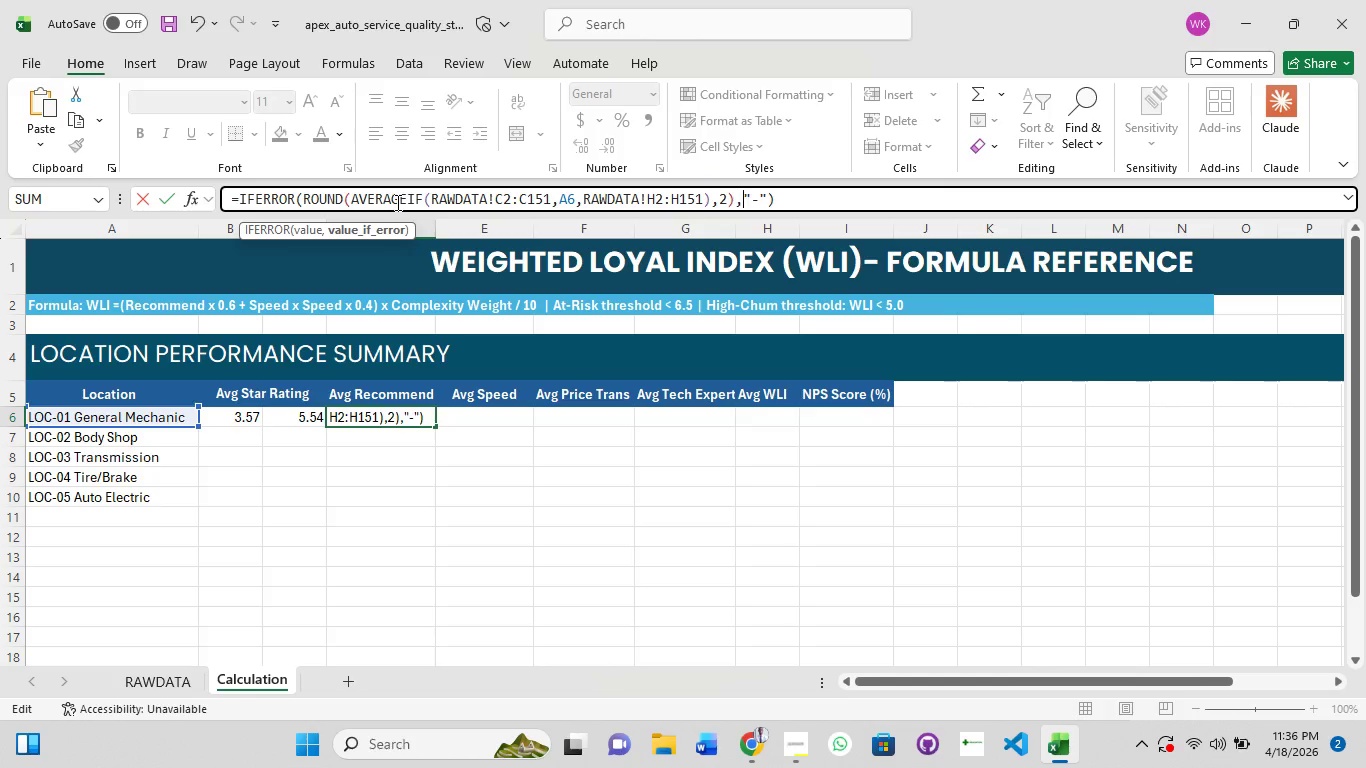 
key(ArrowLeft)
 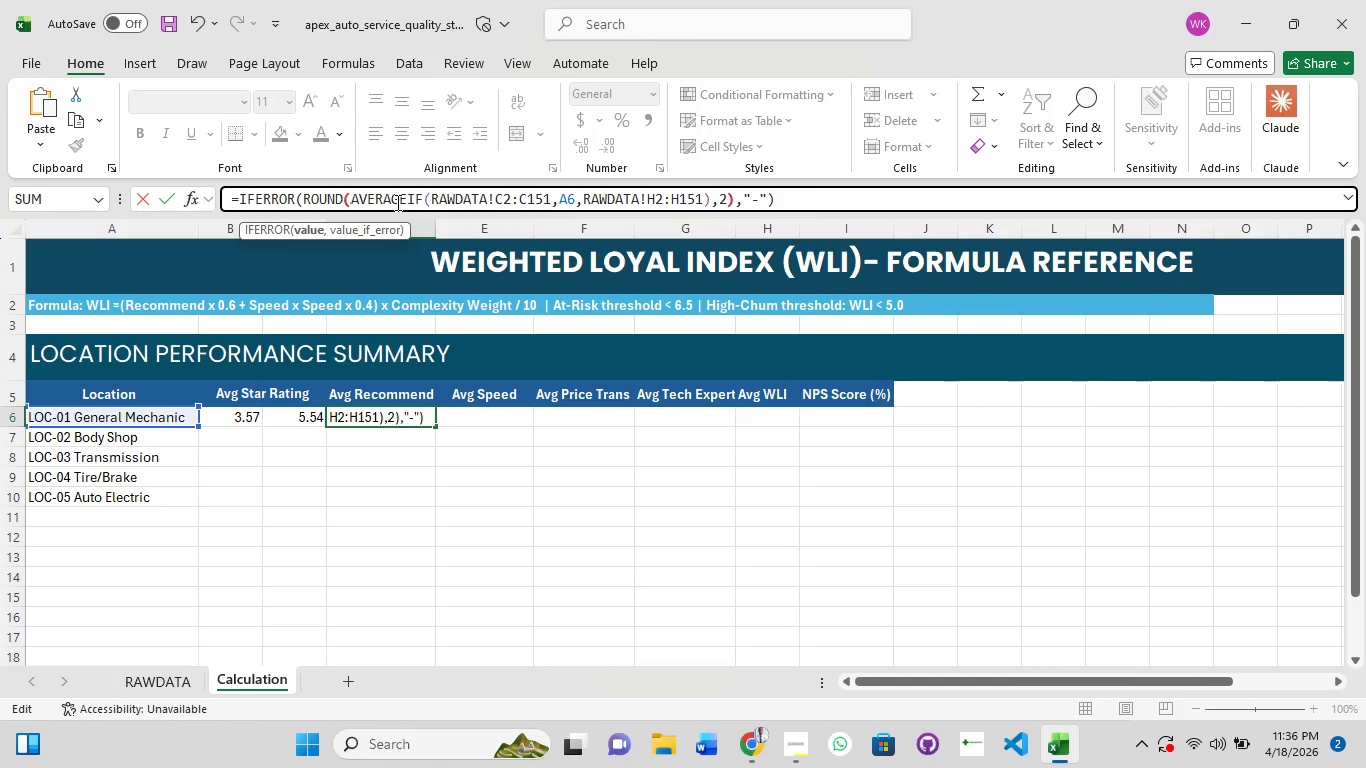 
key(ArrowLeft)
 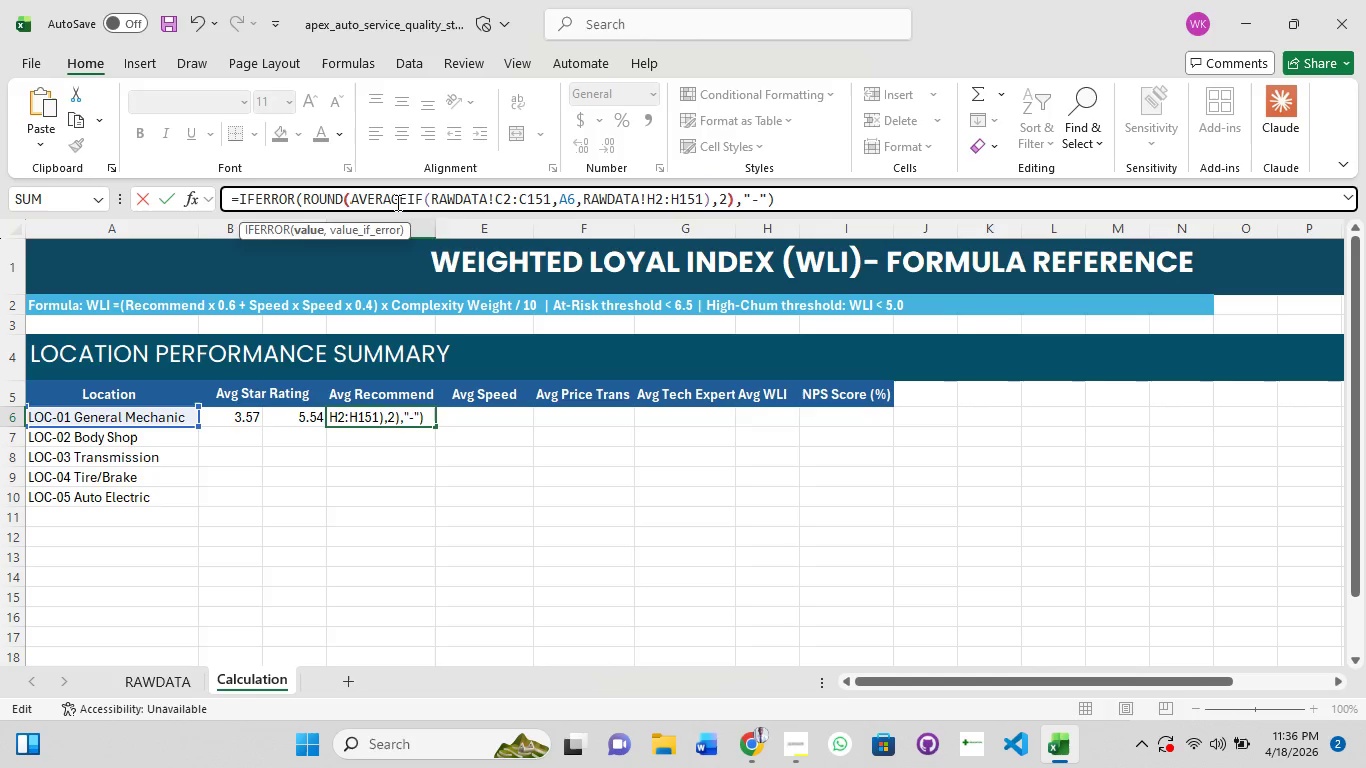 
key(ArrowLeft)
 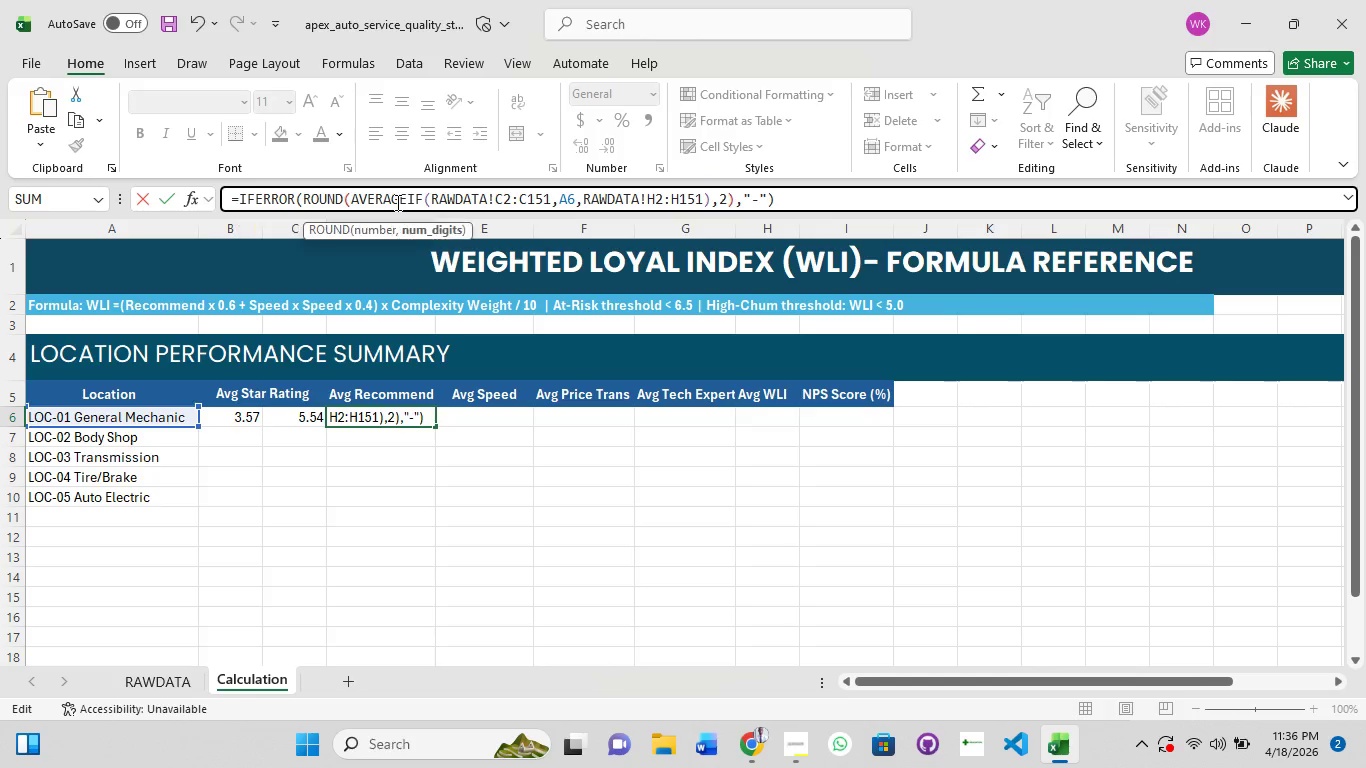 
key(ArrowLeft)
 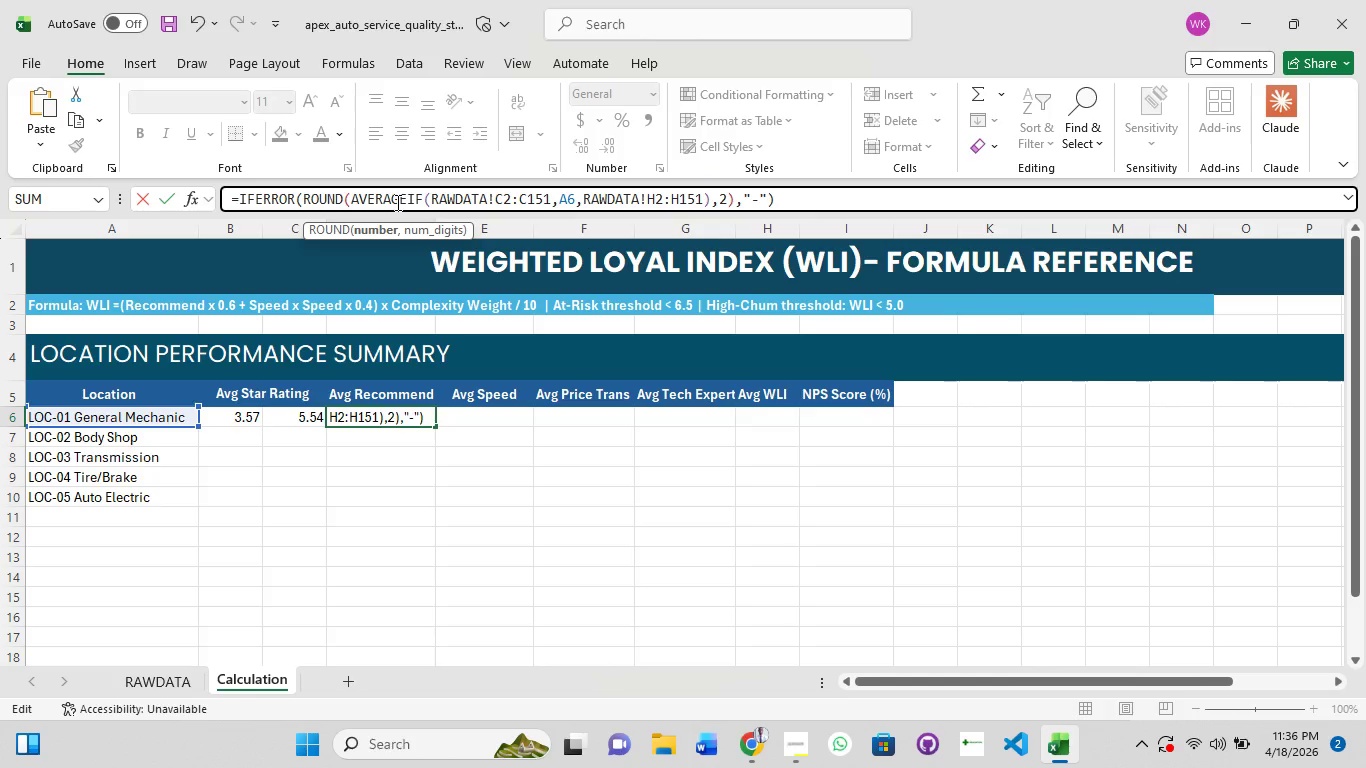 
key(ArrowLeft)
 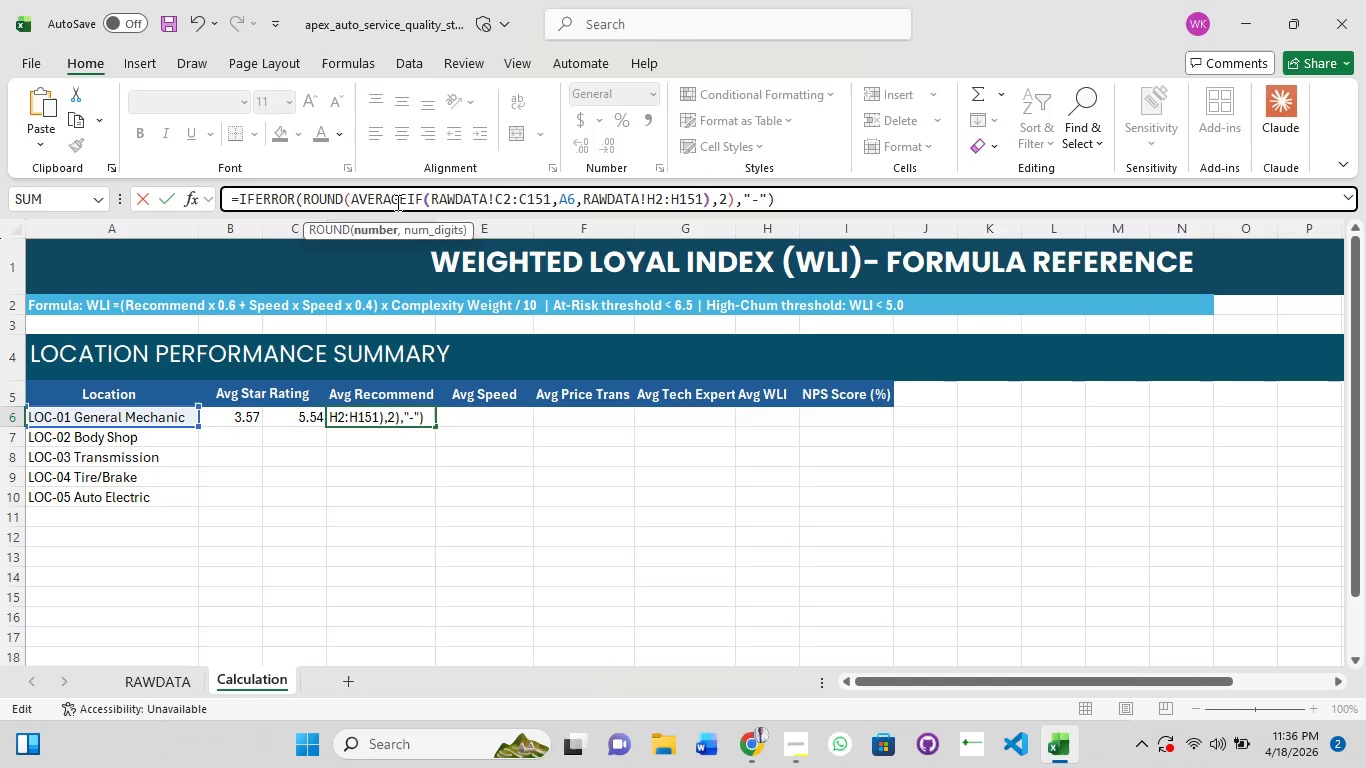 
key(ArrowLeft)
 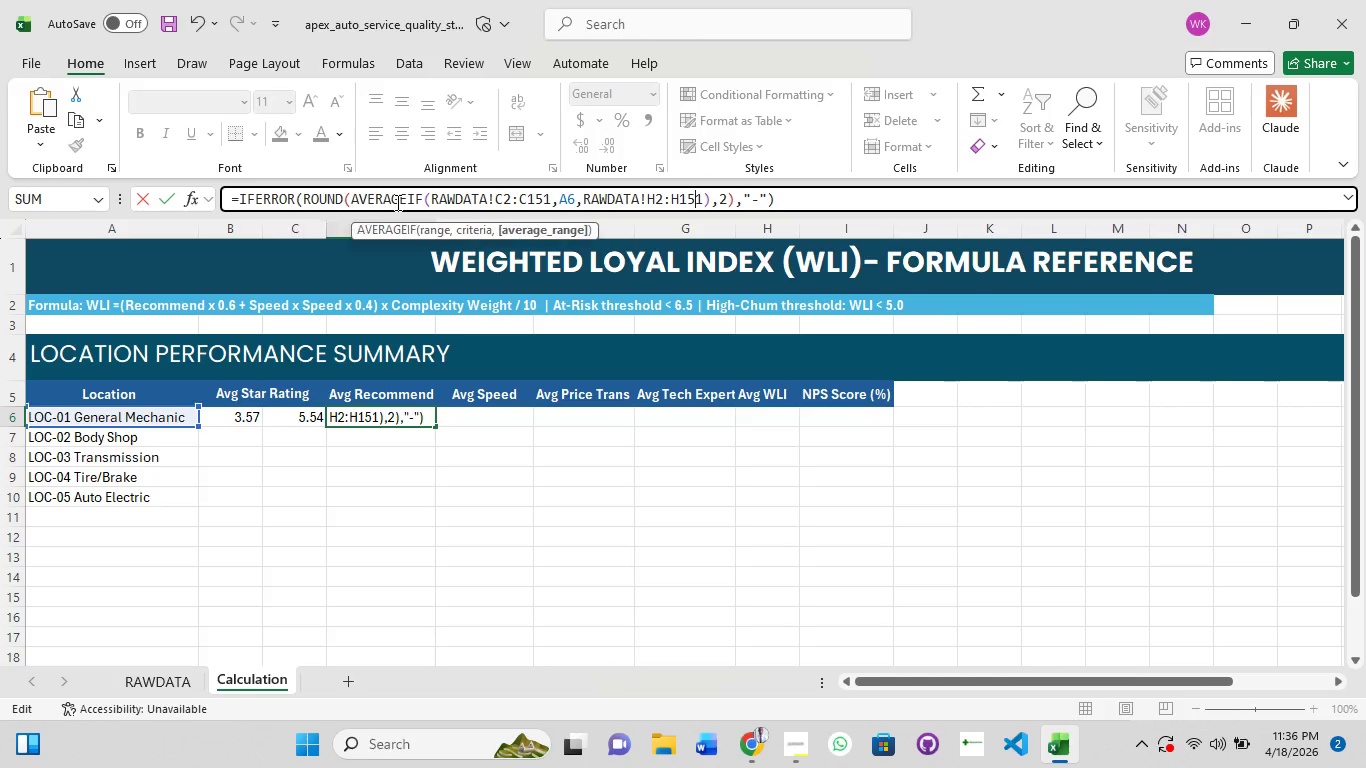 
key(ArrowLeft)
 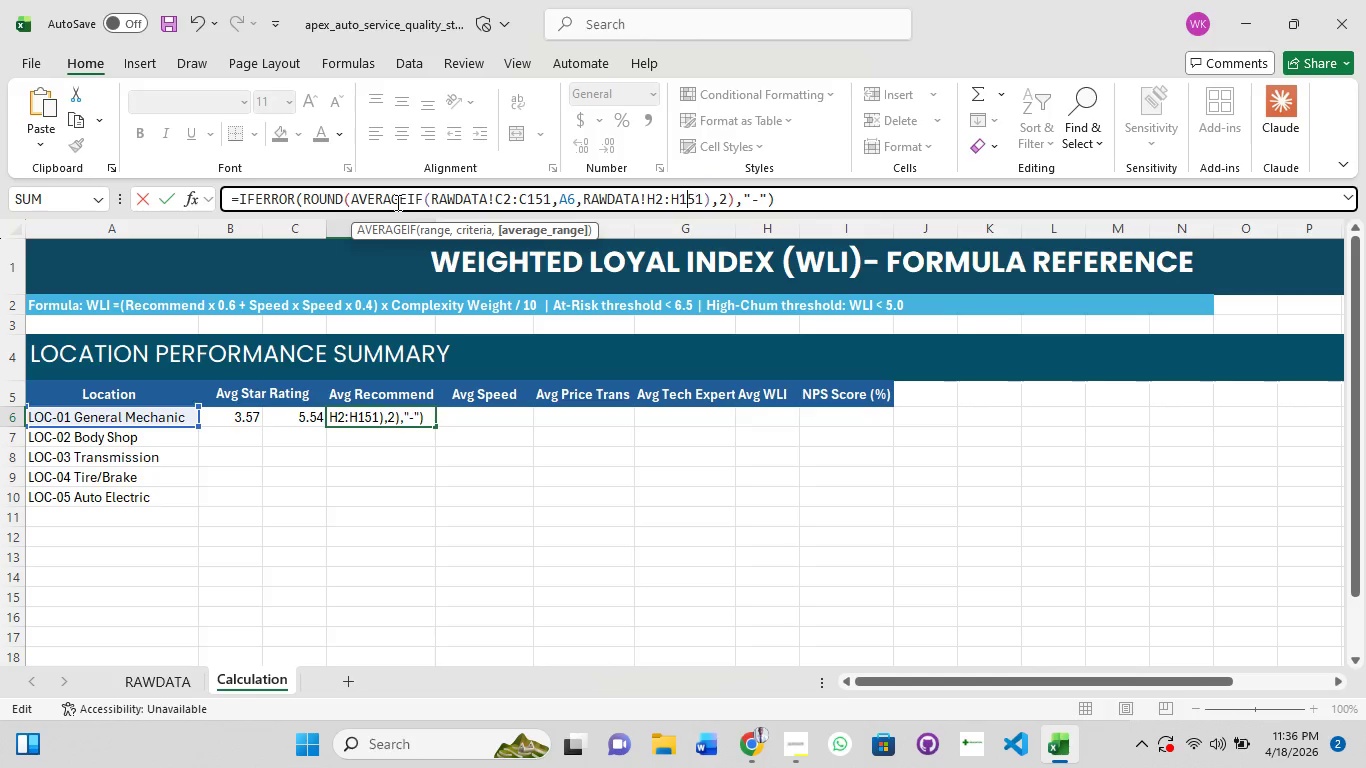 
key(ArrowLeft)
 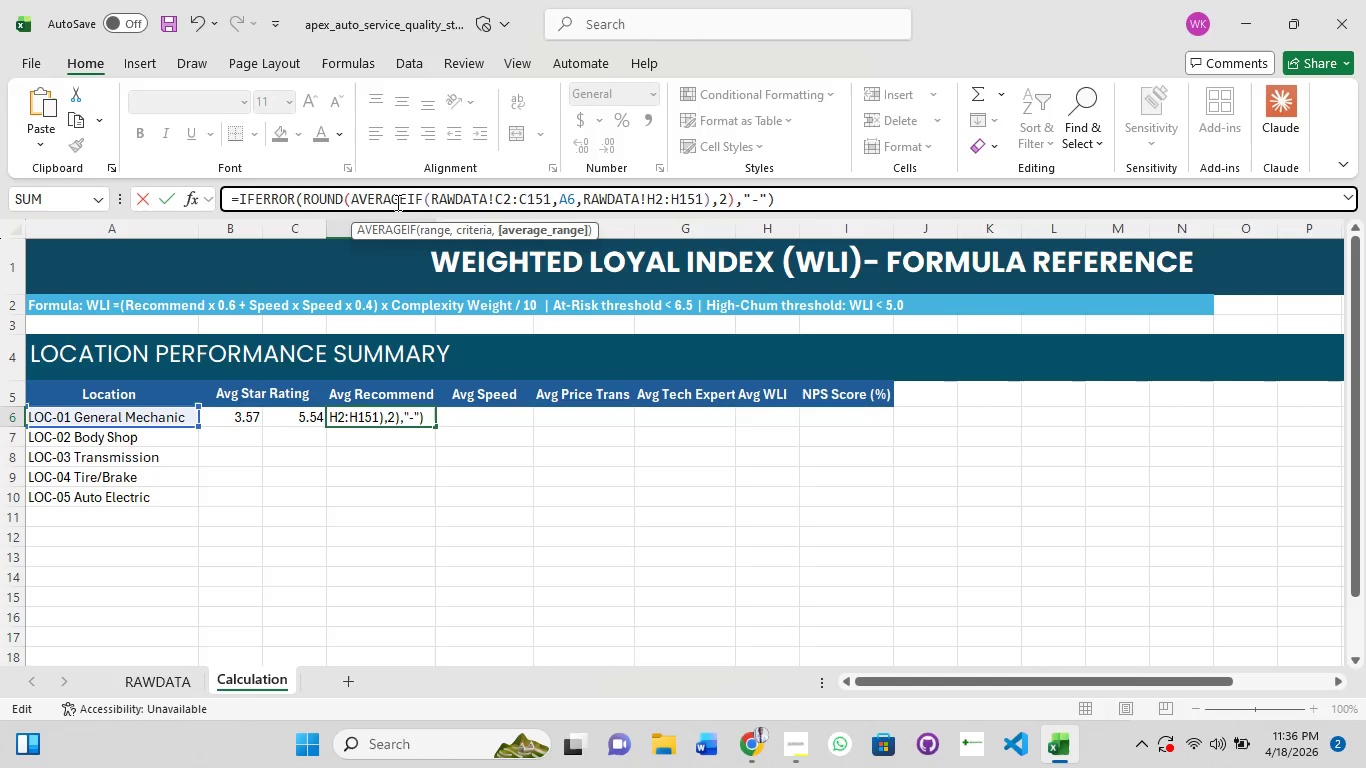 
key(ArrowLeft)
 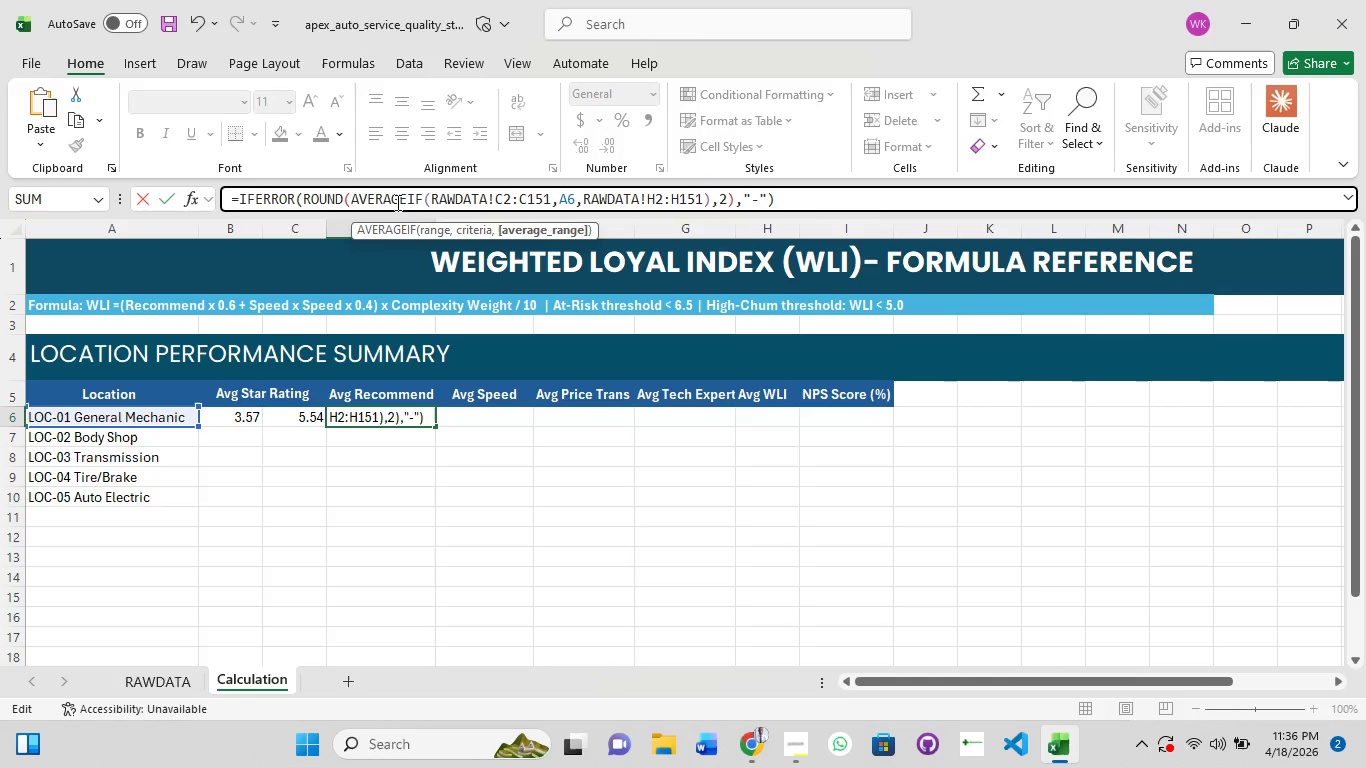 
key(ArrowLeft)
 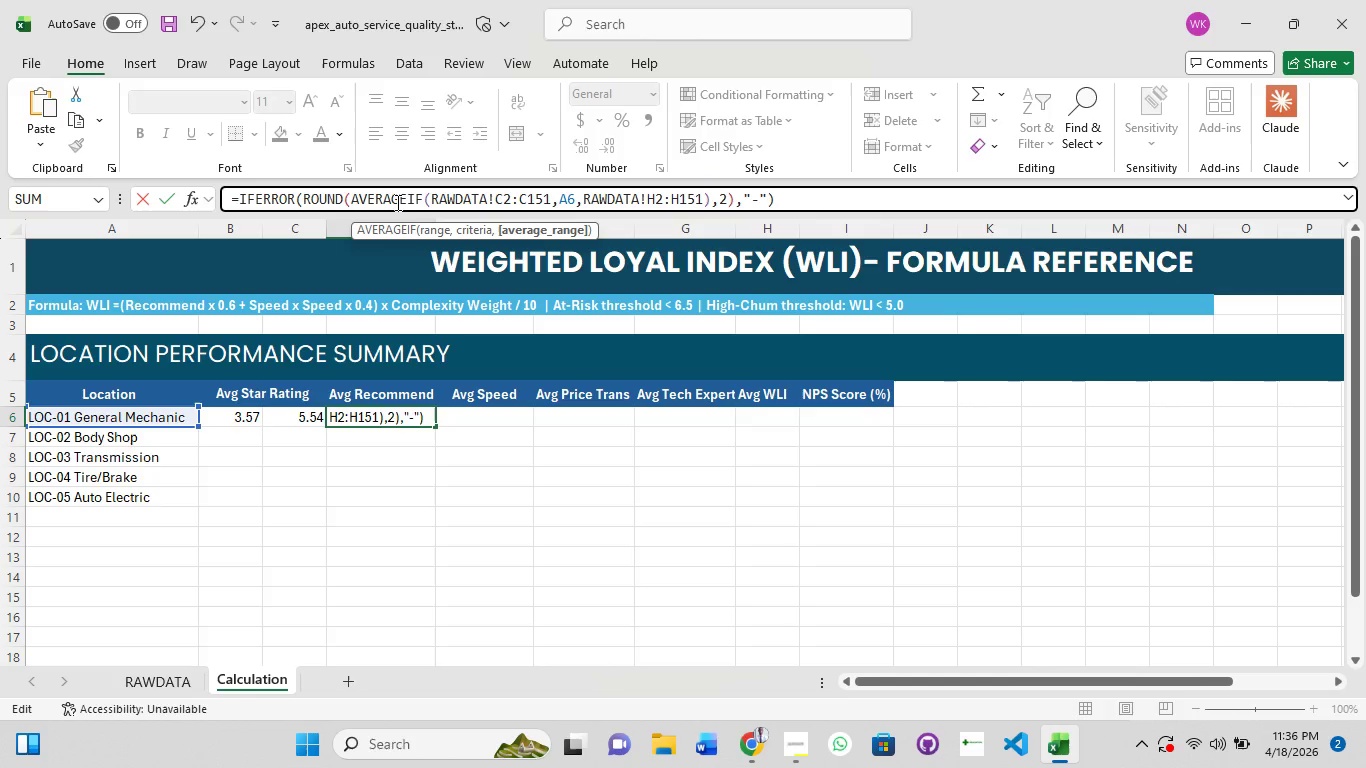 
key(ArrowLeft)
 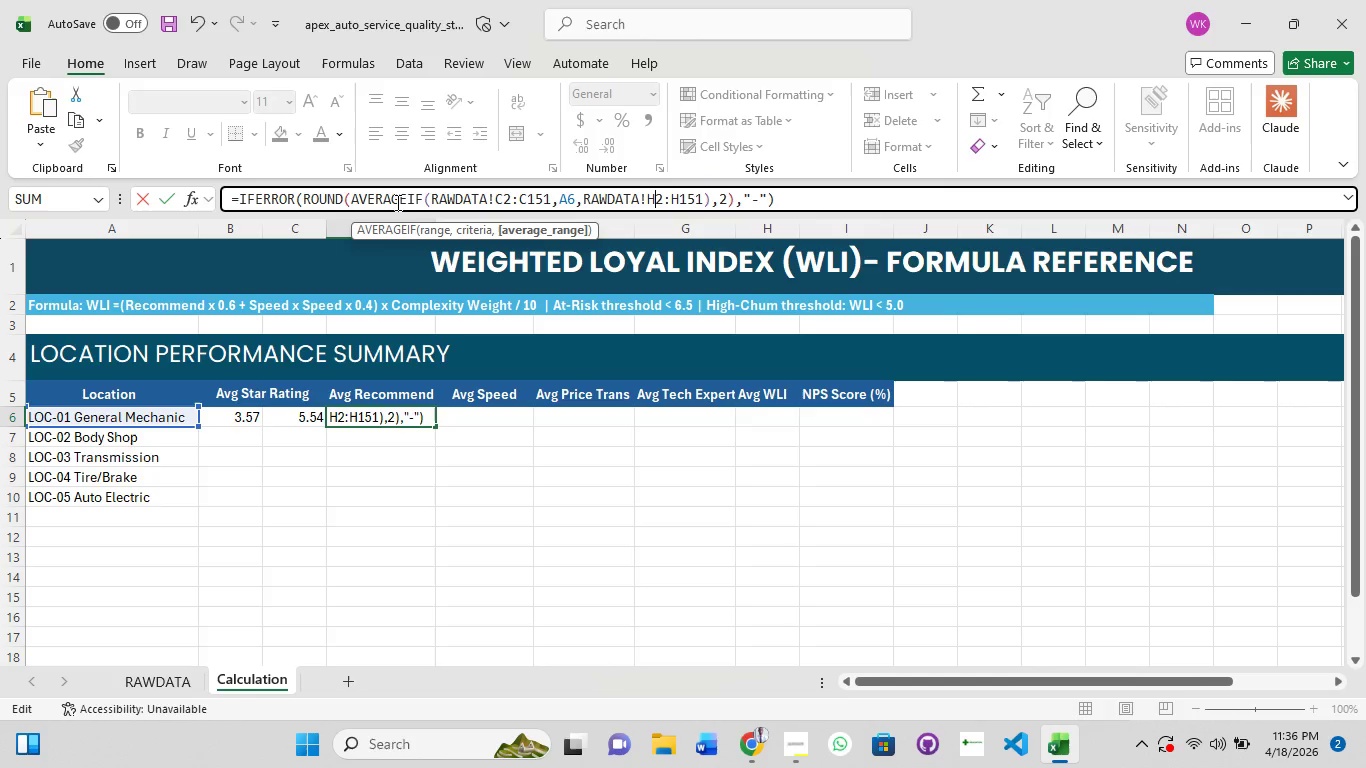 
key(ArrowLeft)
 